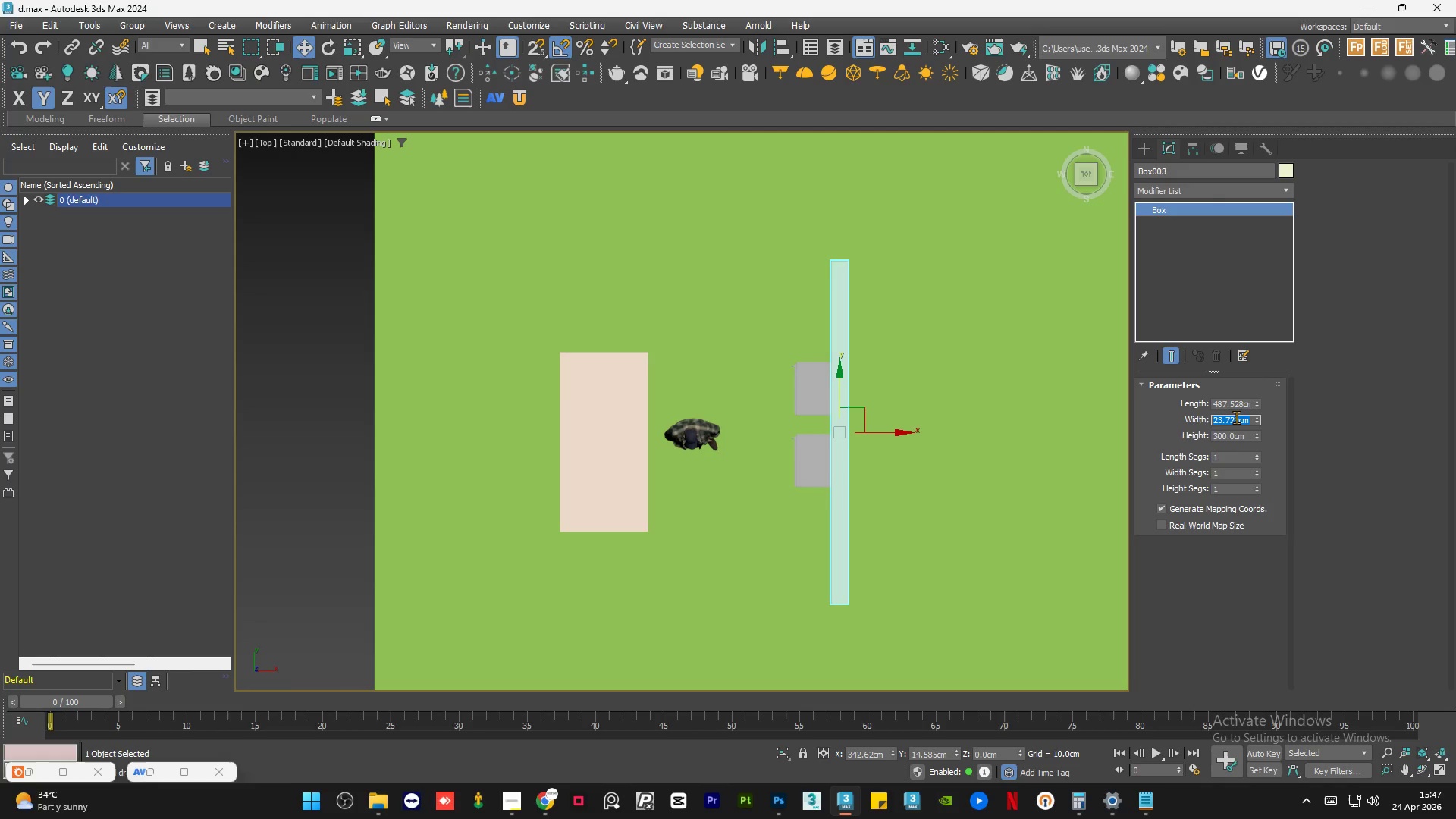 
key(Numpad2)
 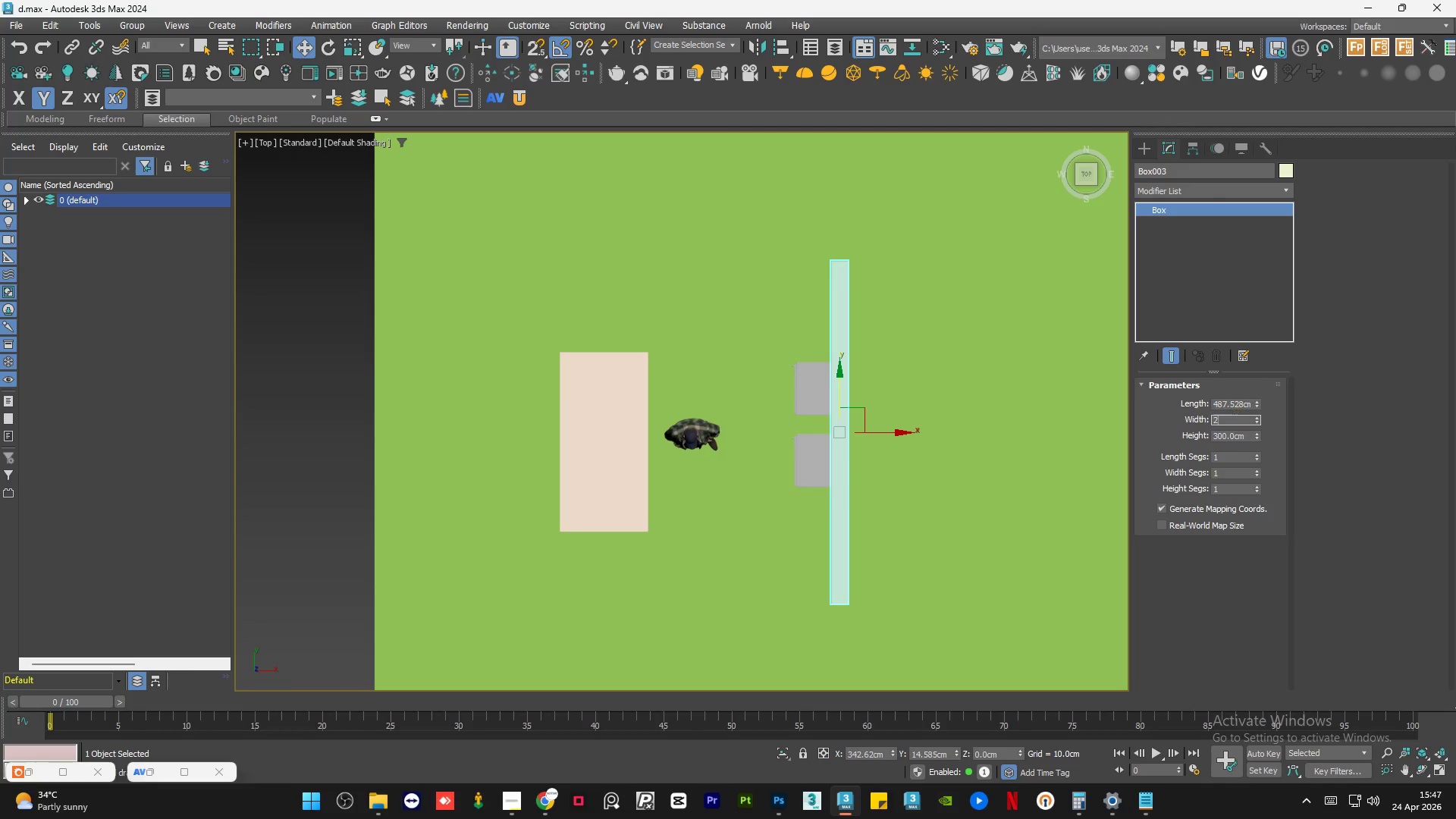 
key(Numpad3)
 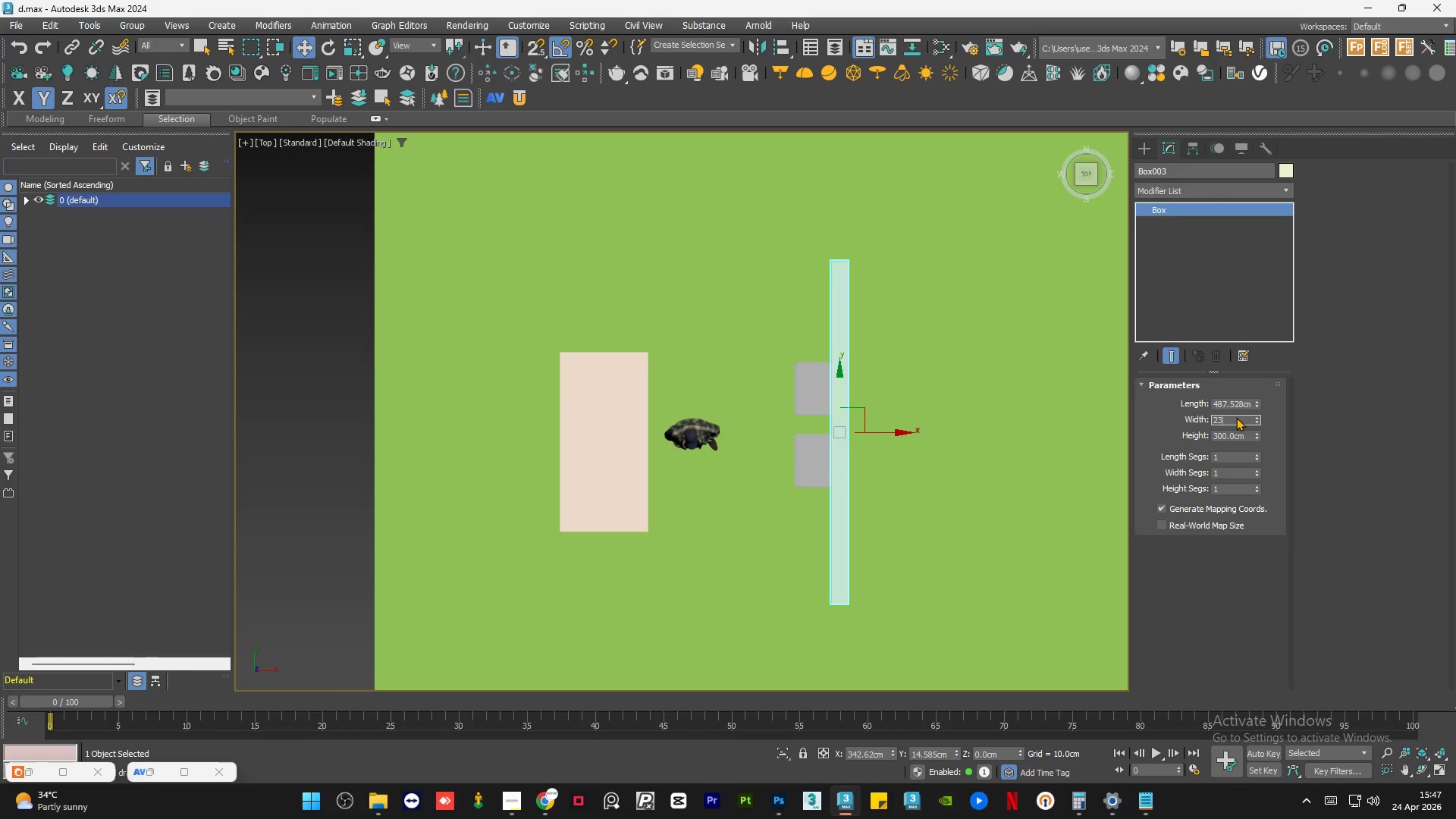 
key(NumpadEnter)
 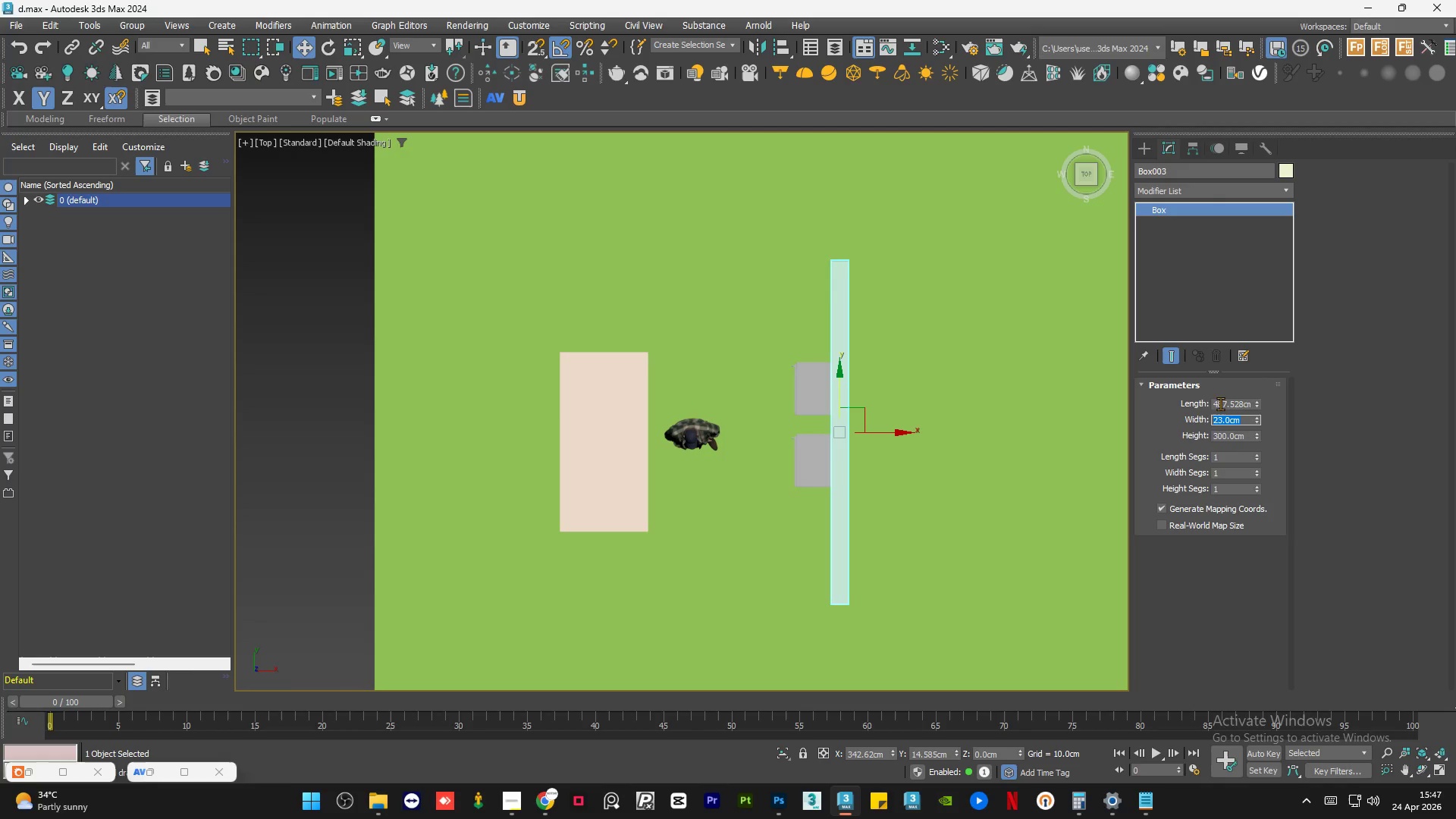 
wait(6.7)
 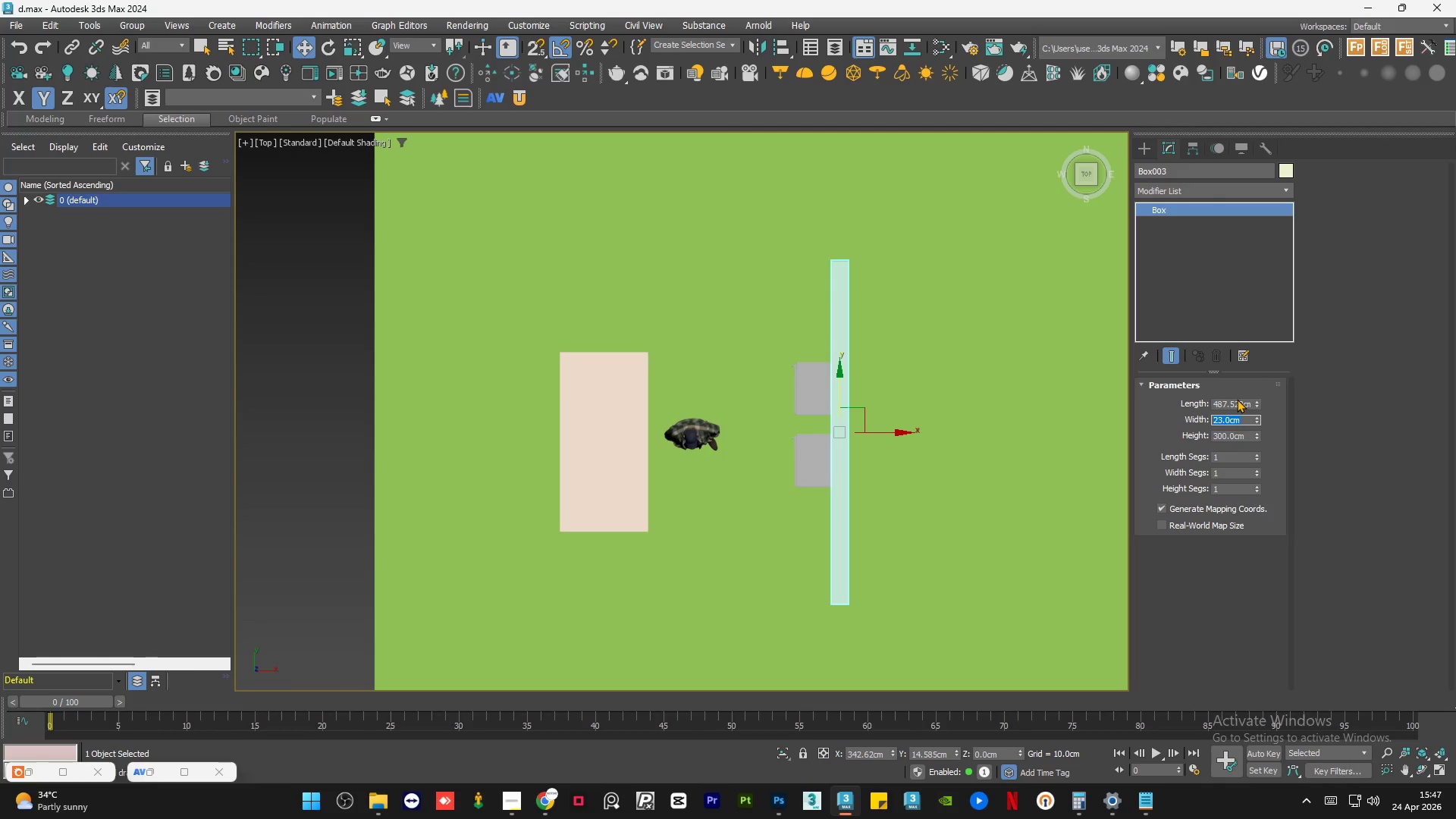 
key(S)
 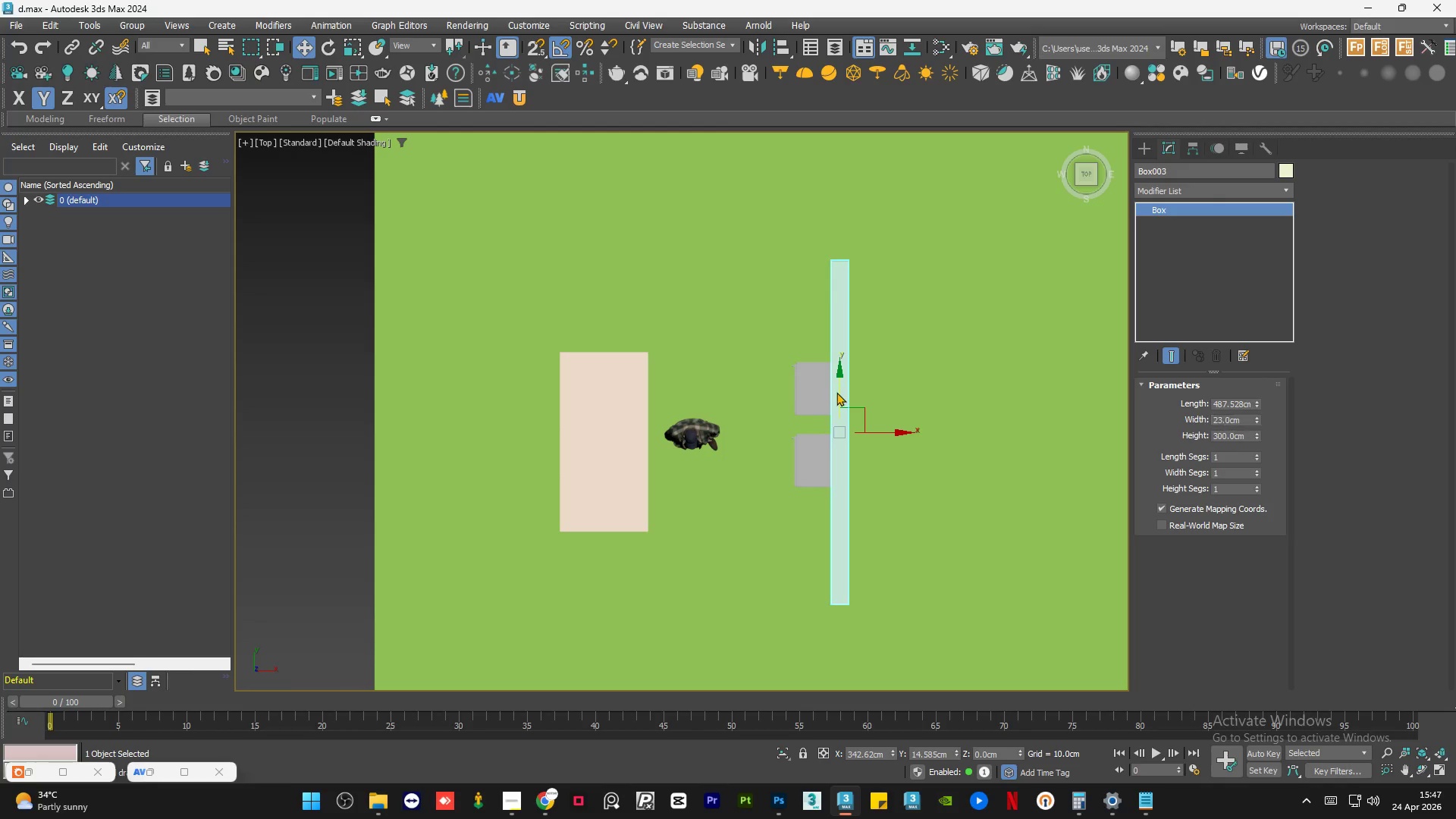 
left_click_drag(start_coordinate=[836, 392], to_coordinate=[347, 414])
 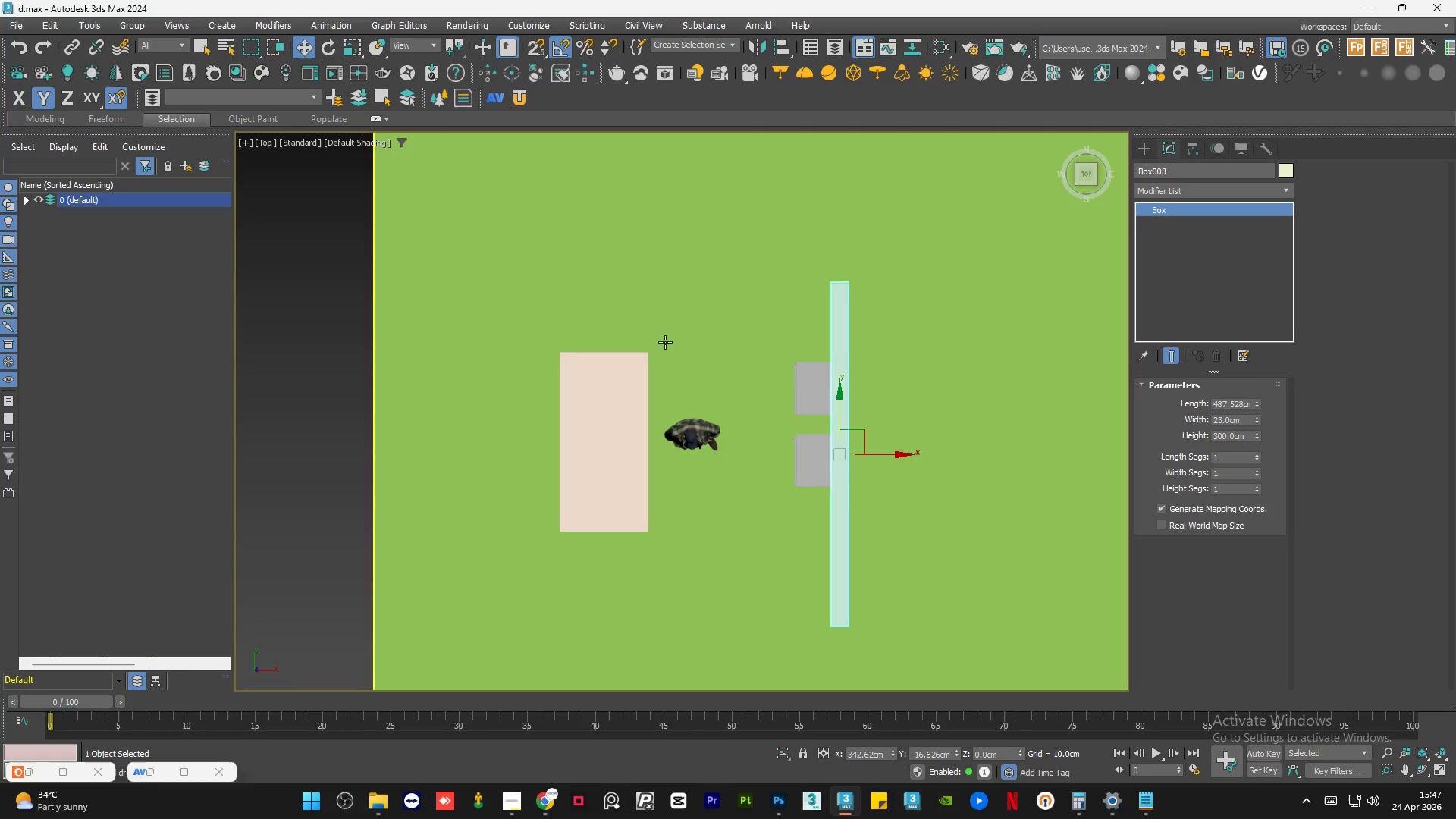 
left_click([670, 278])
 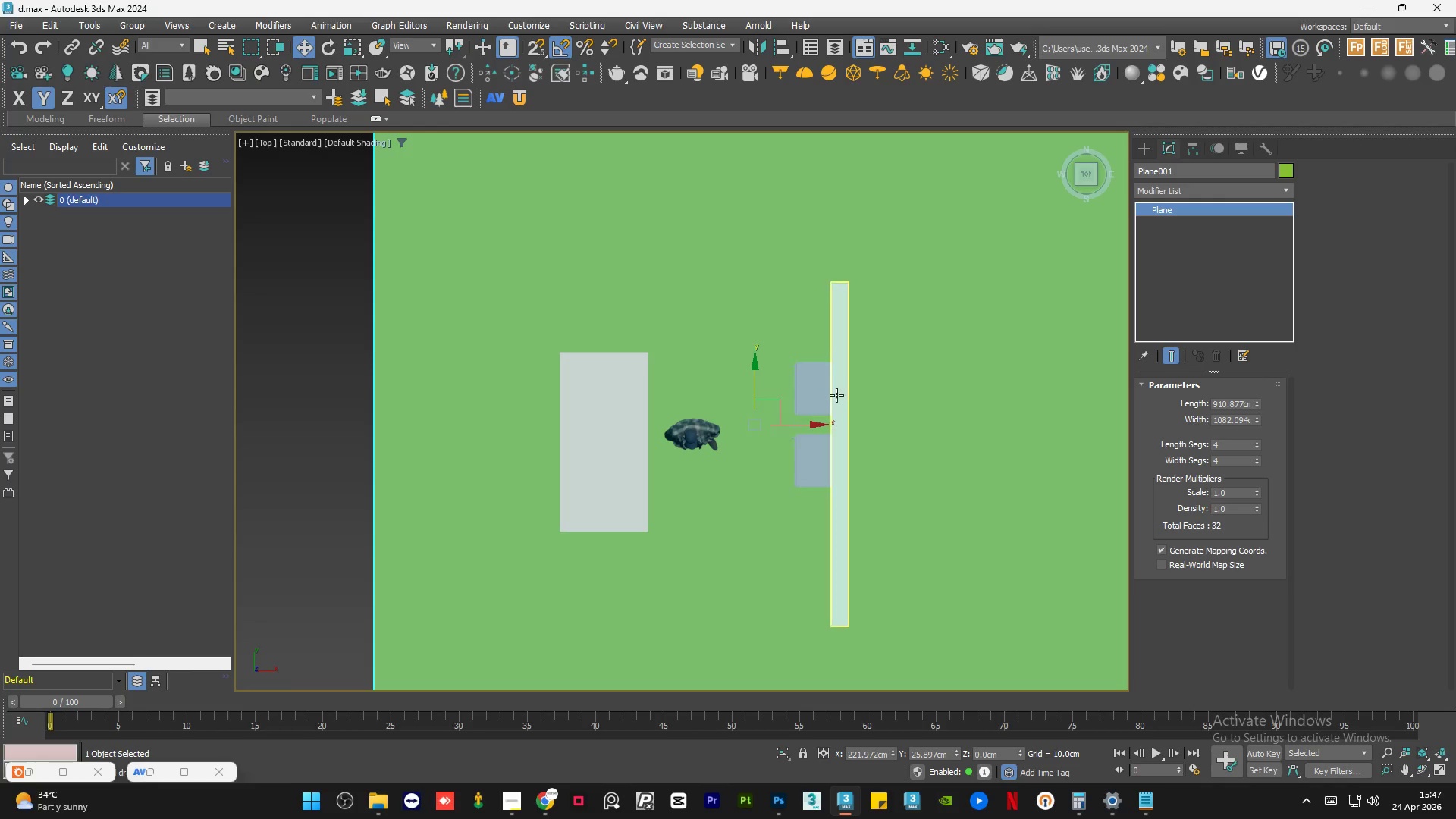 
left_click([836, 395])
 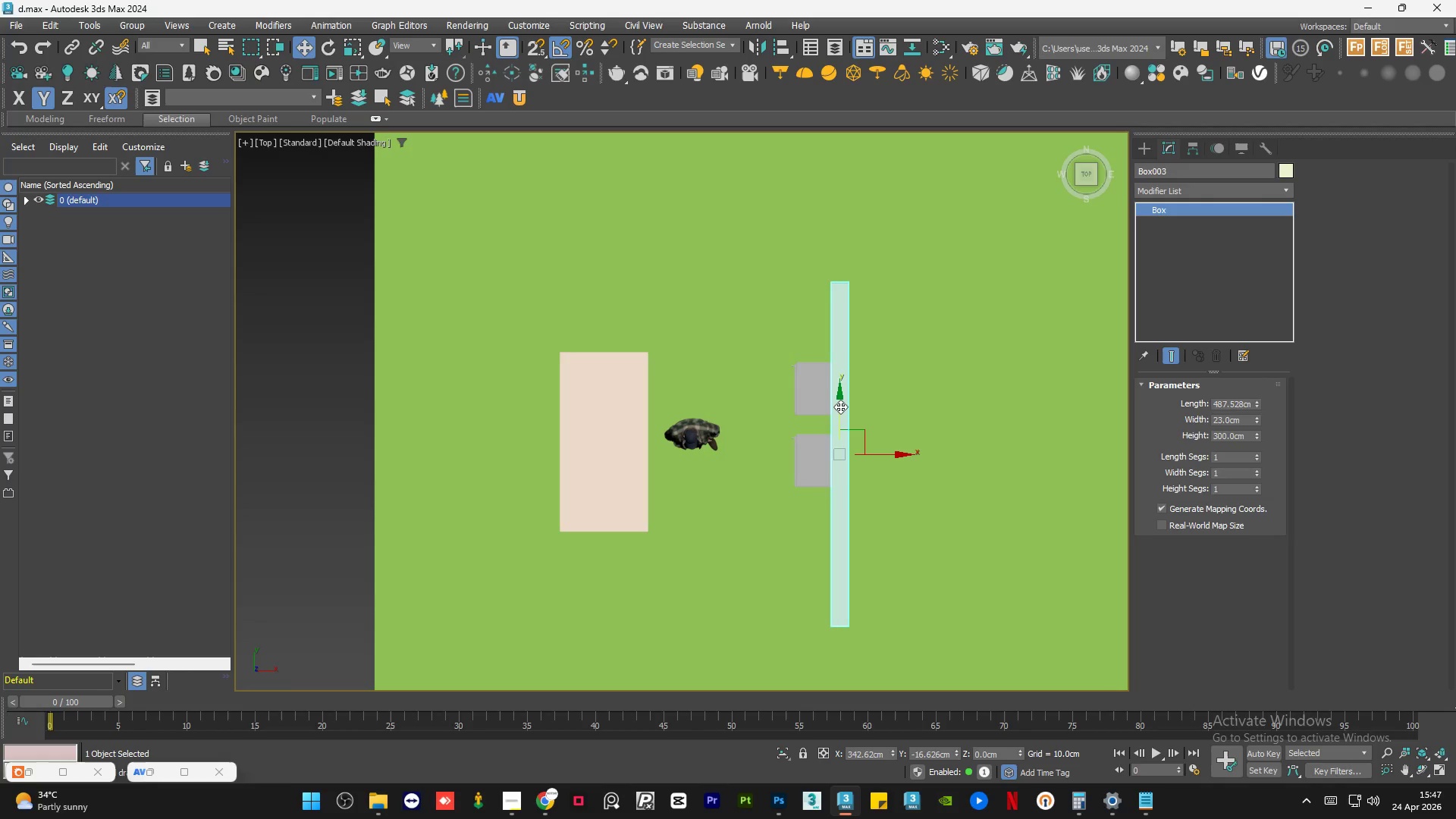 
key(S)
 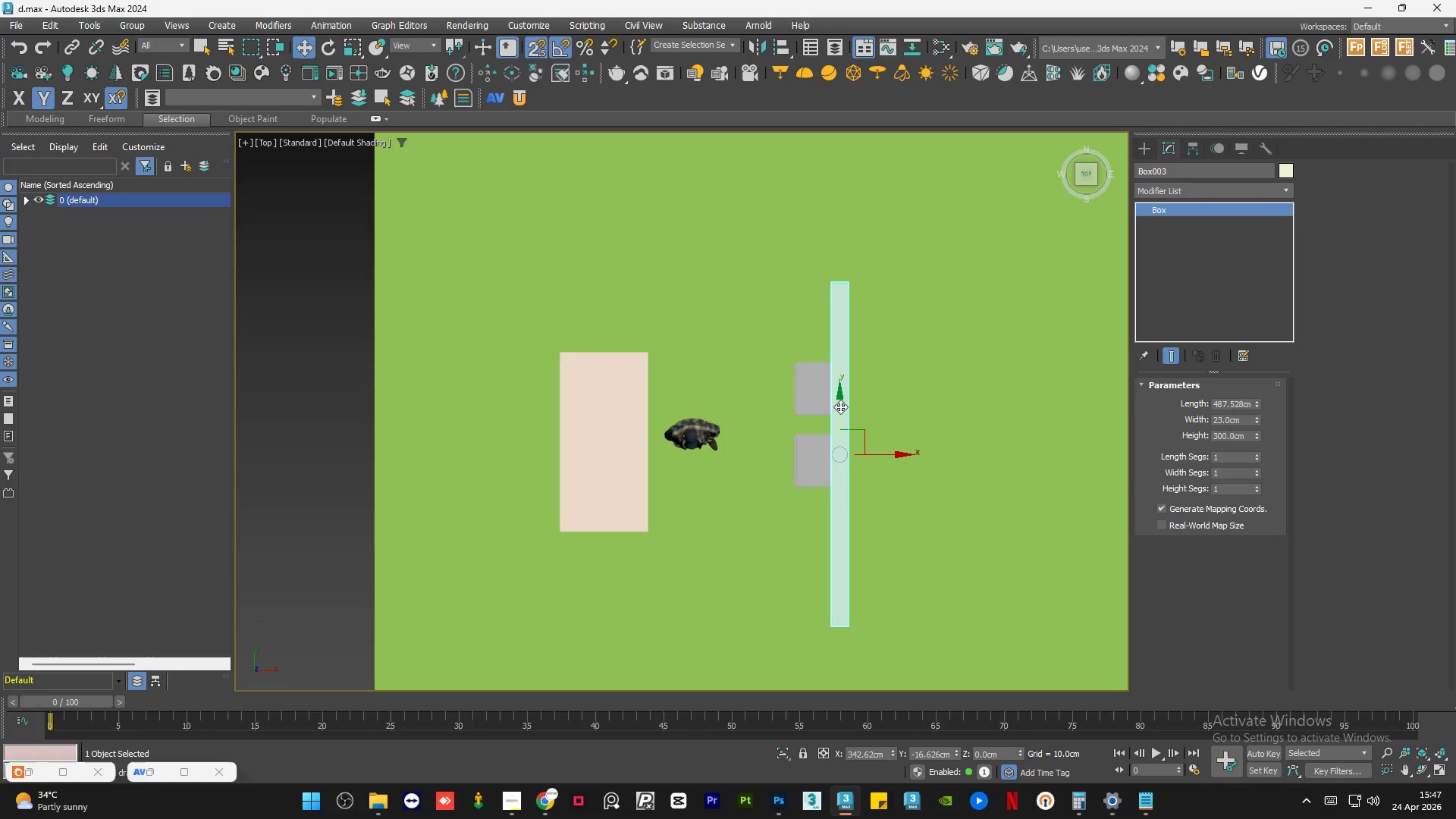 
left_click_drag(start_coordinate=[840, 406], to_coordinate=[378, 425])
 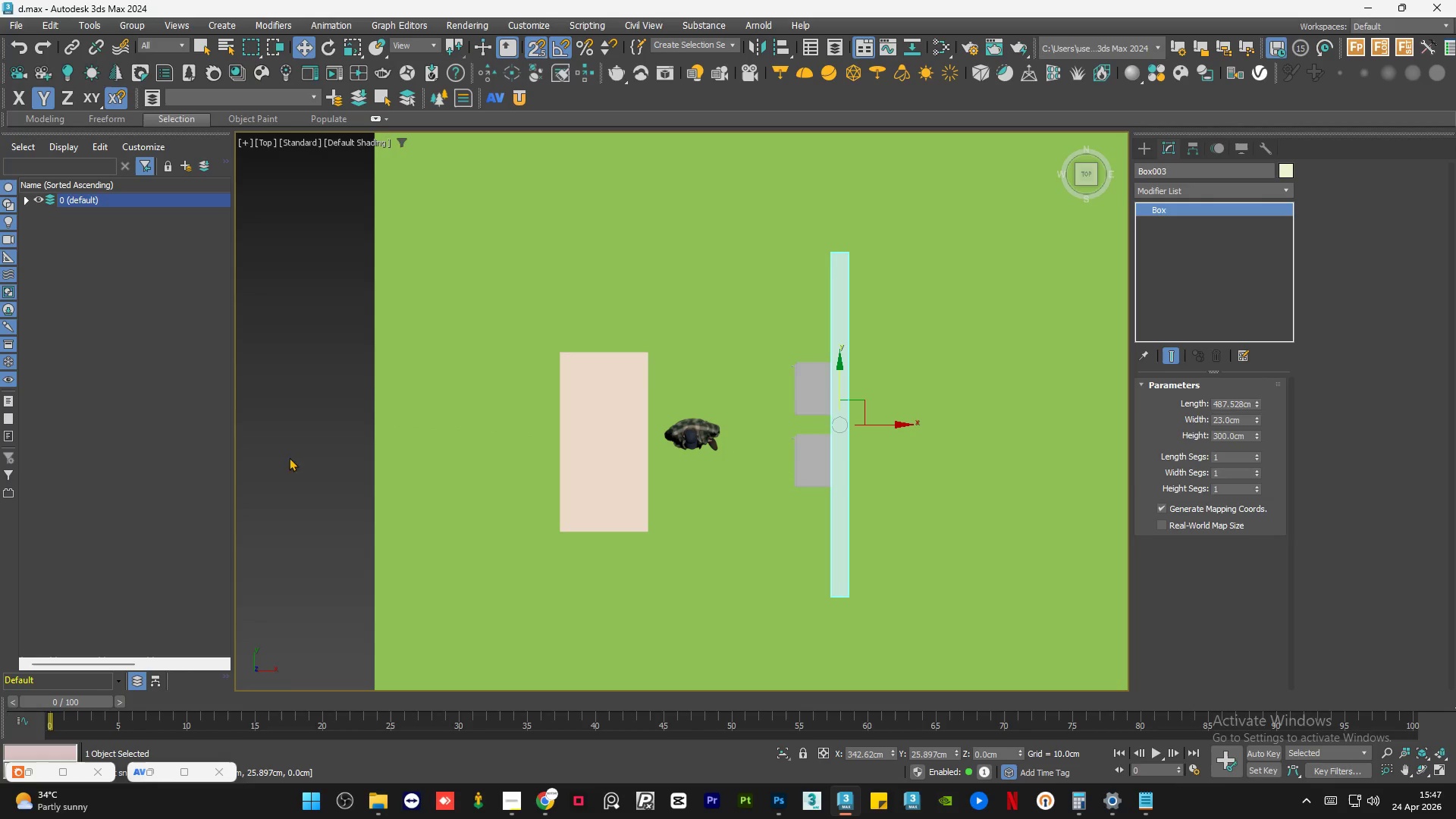 
left_click([268, 463])
 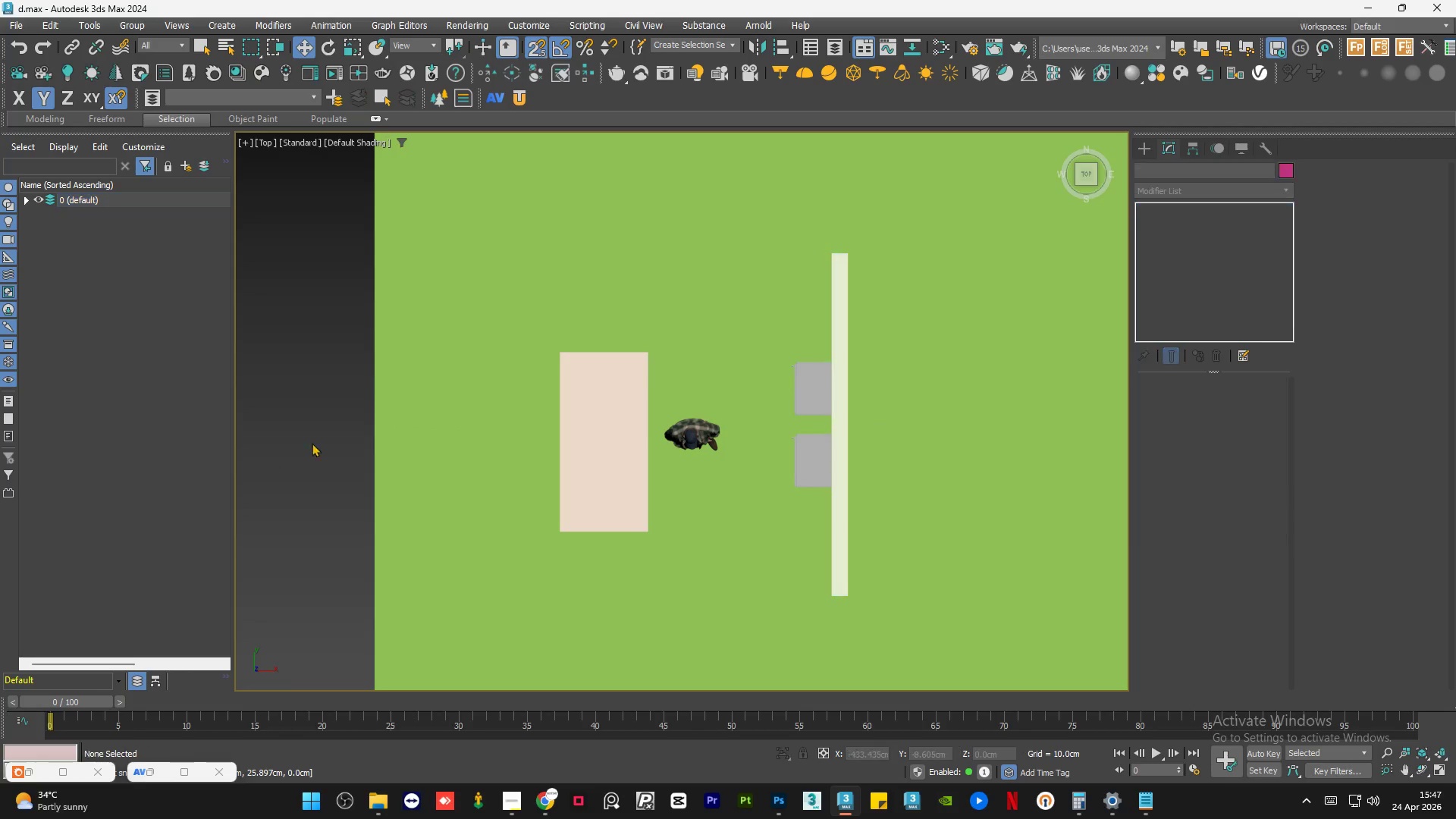 
key(S)
 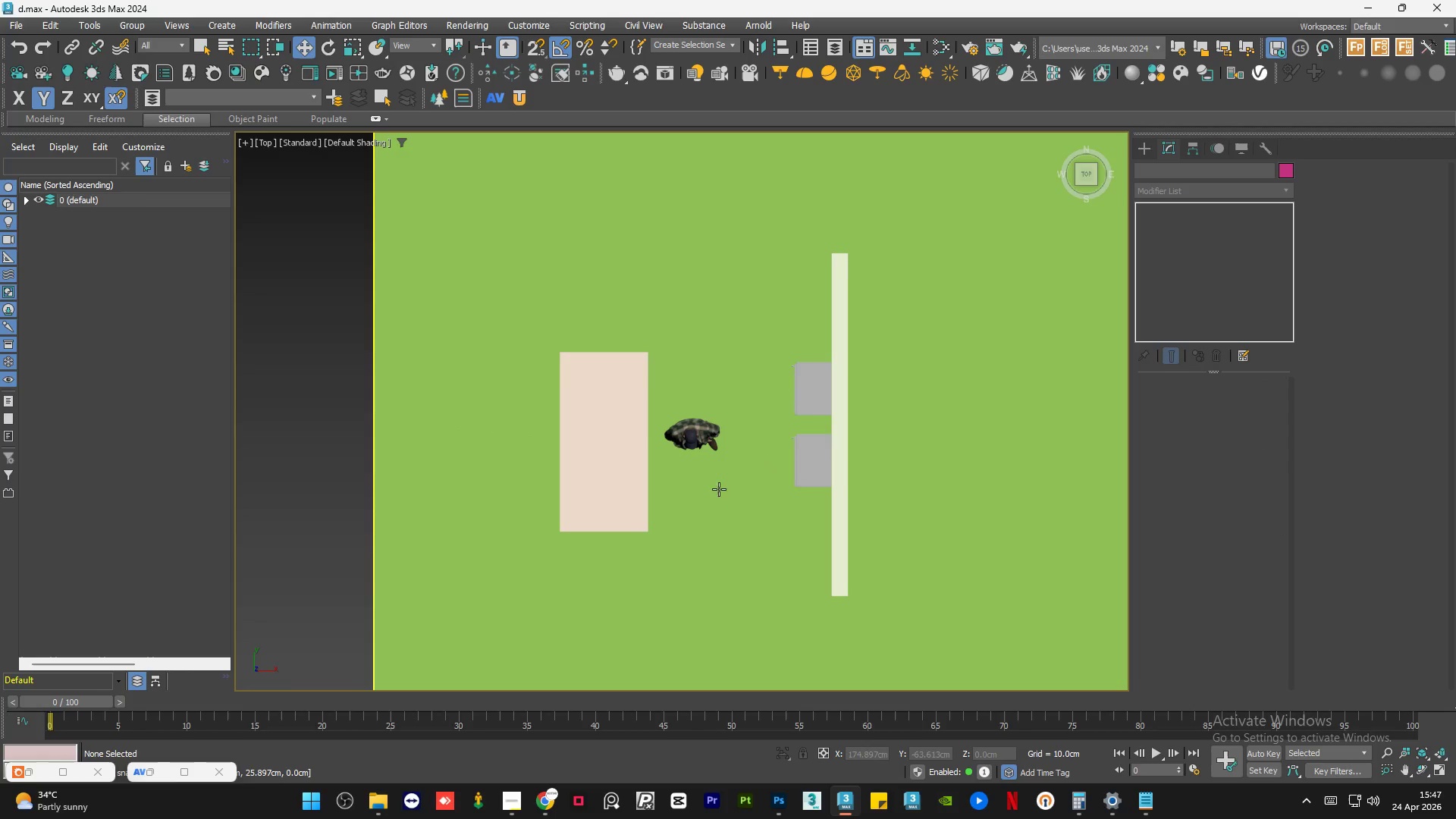 
hold_key(key=AltLeft, duration=1.84)
 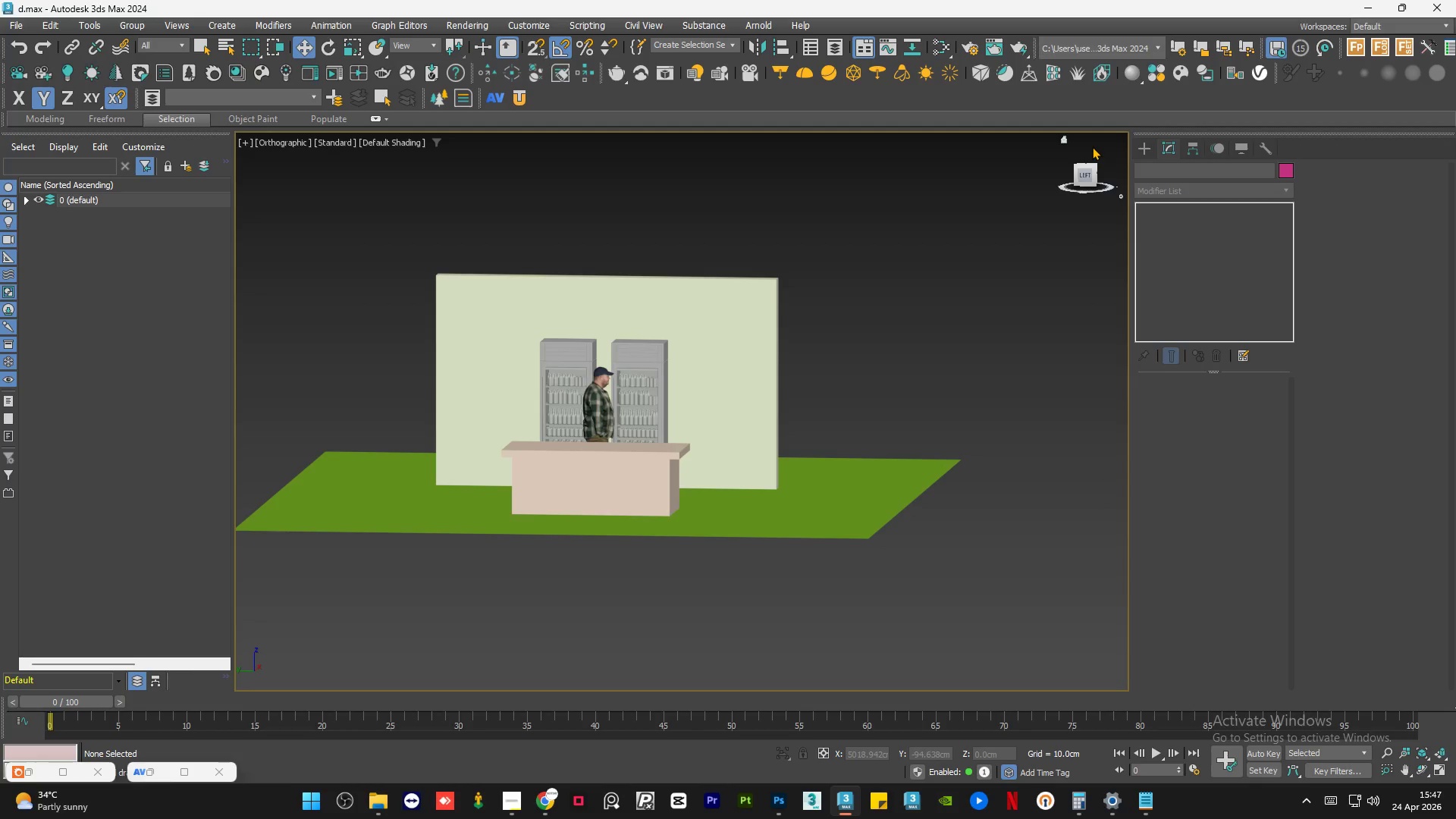 
wait(27.94)
 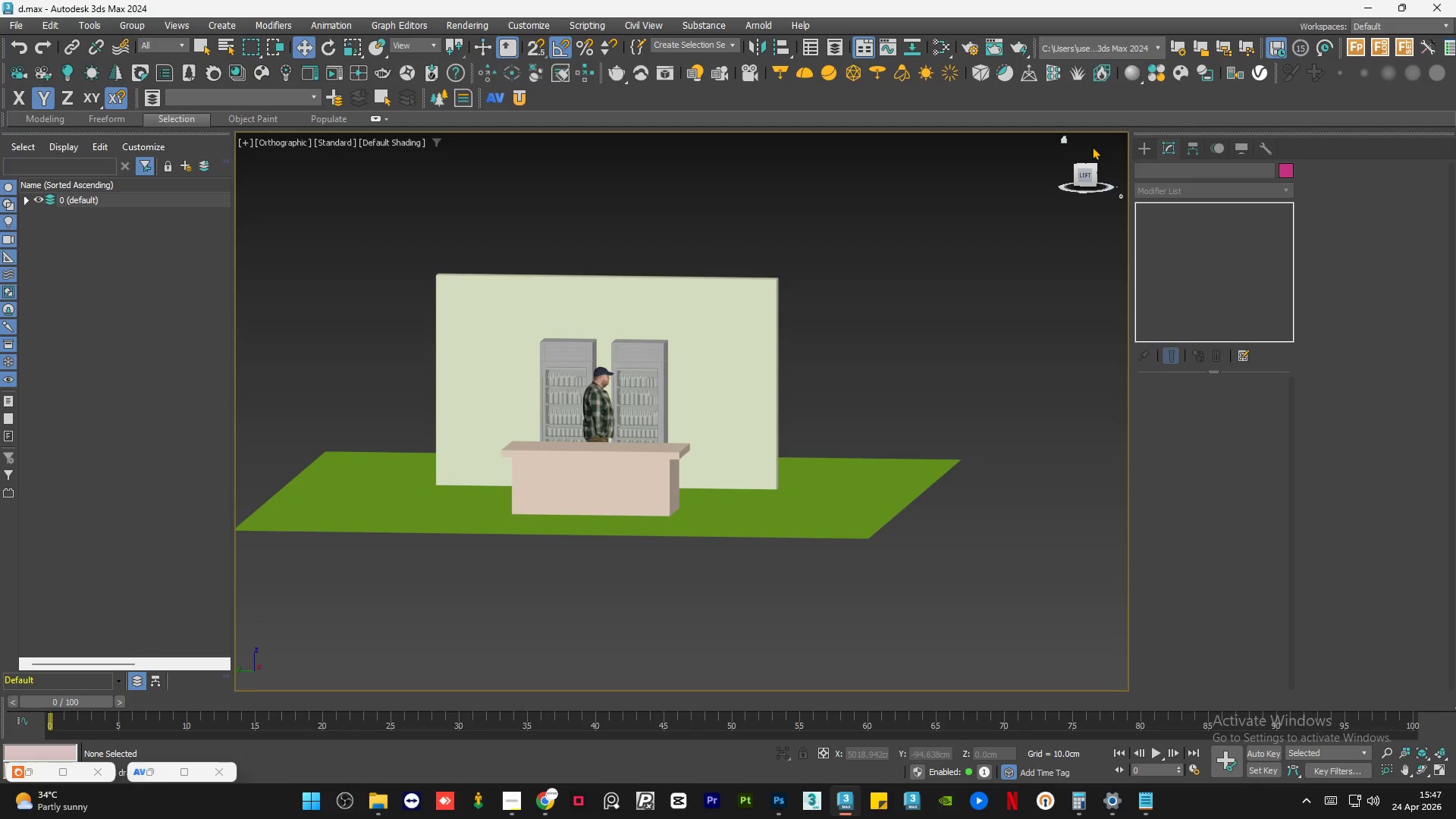 
left_click([899, 312])
 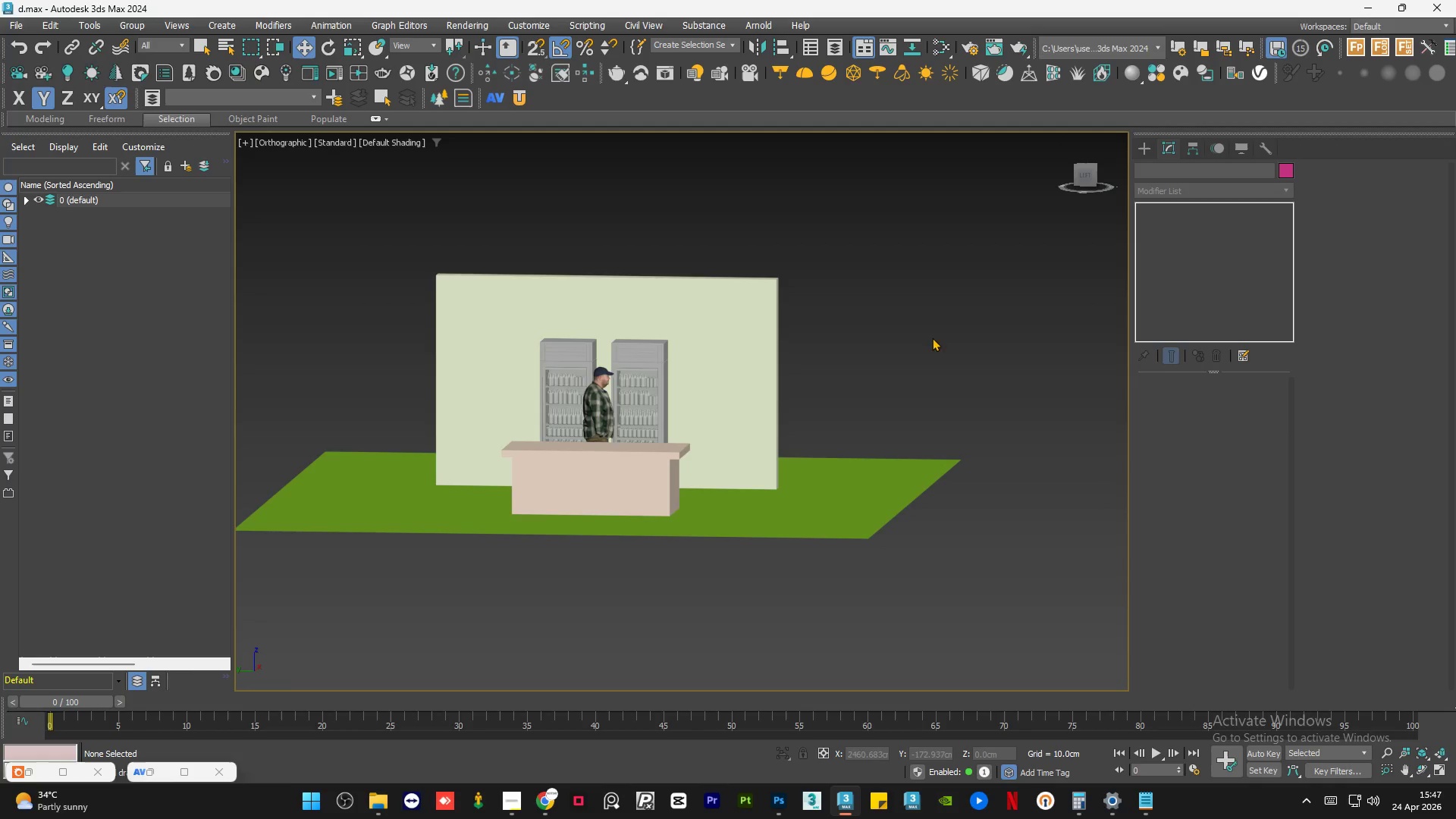 
hold_key(key=AltLeft, duration=0.67)
 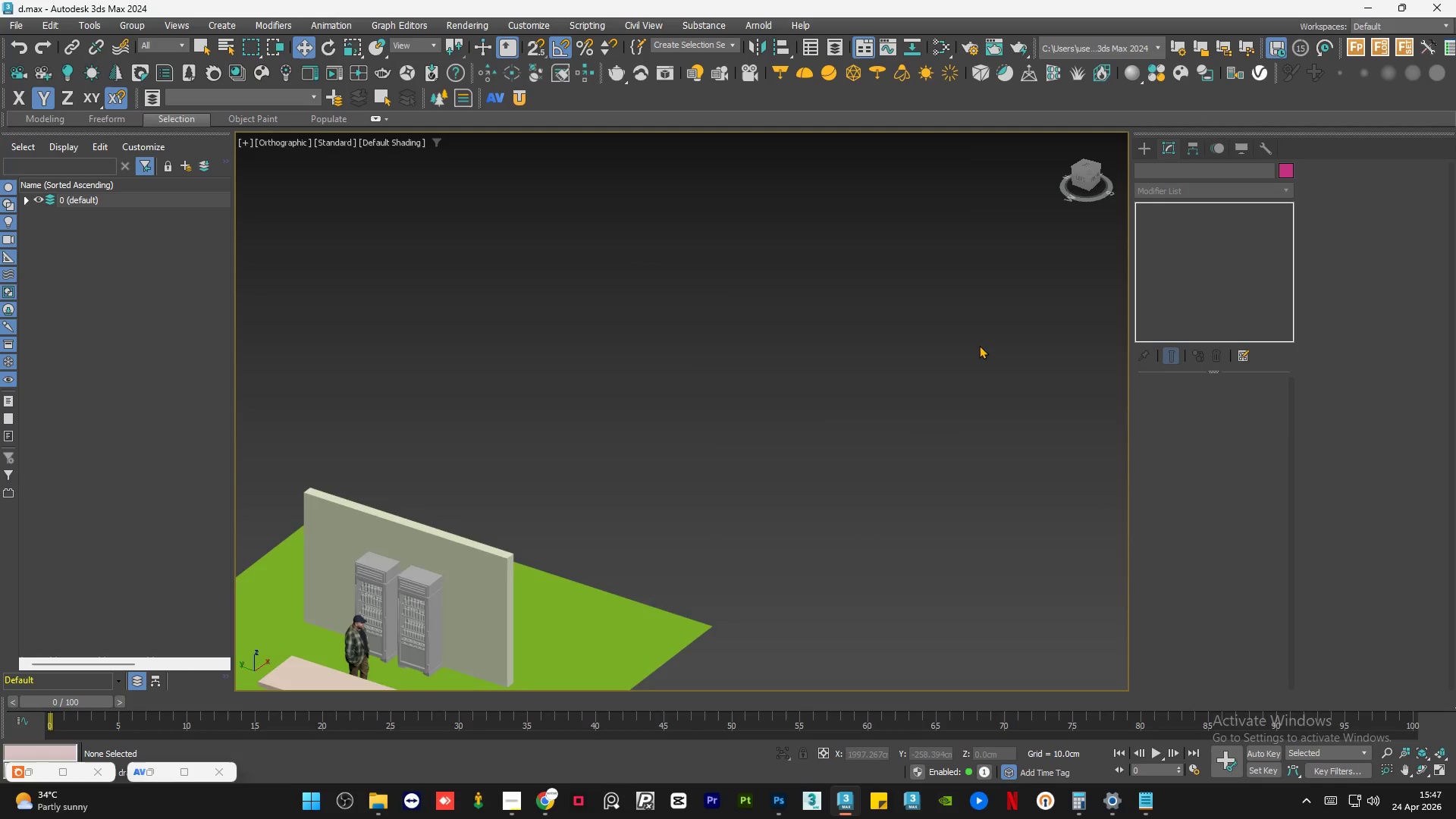 
scroll: coordinate [989, 347], scroll_direction: down, amount: 4.0
 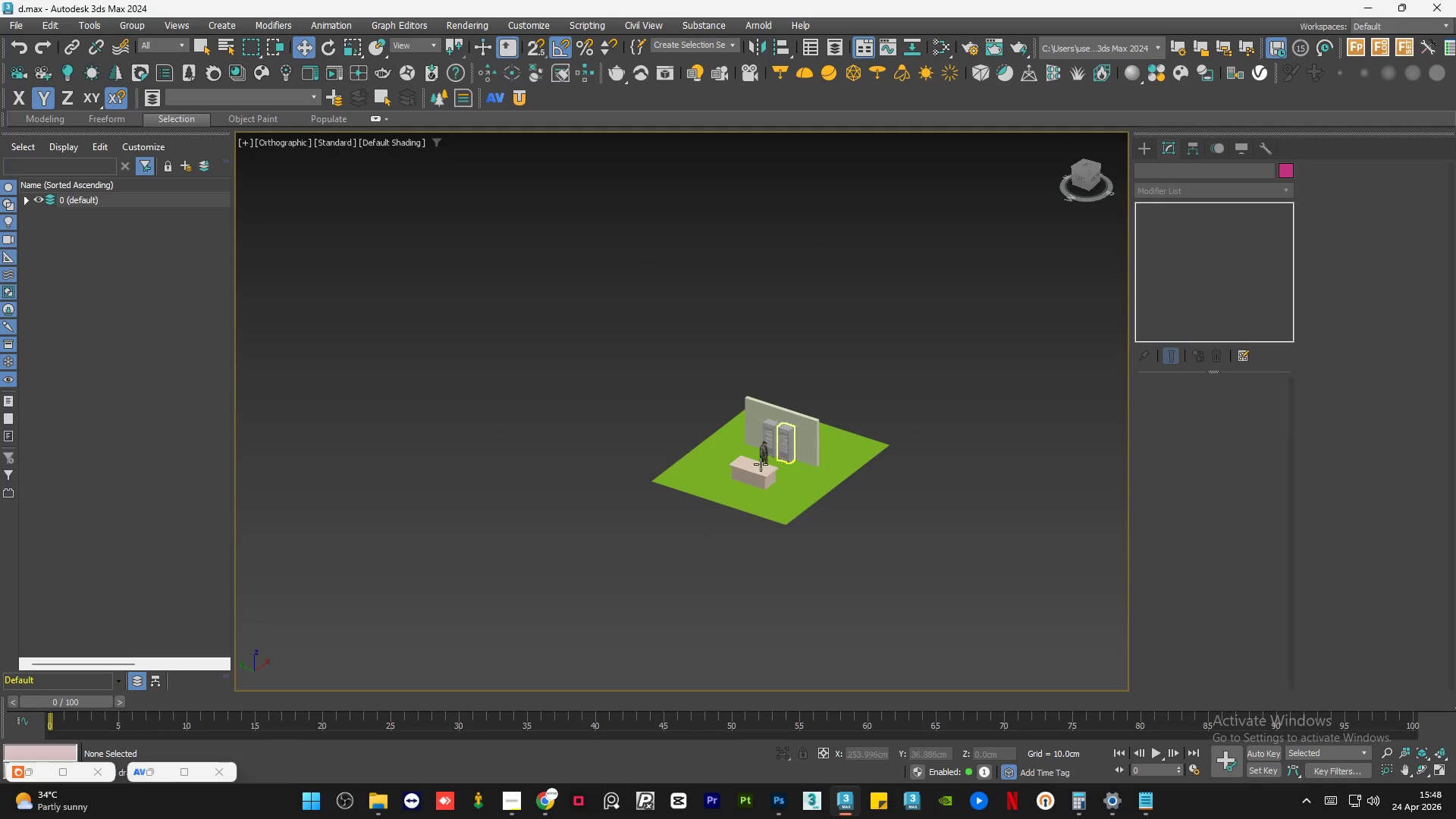 
hold_key(key=AltLeft, duration=1.5)
scroll: coordinate [799, 456], scroll_direction: up, amount: 2.0
 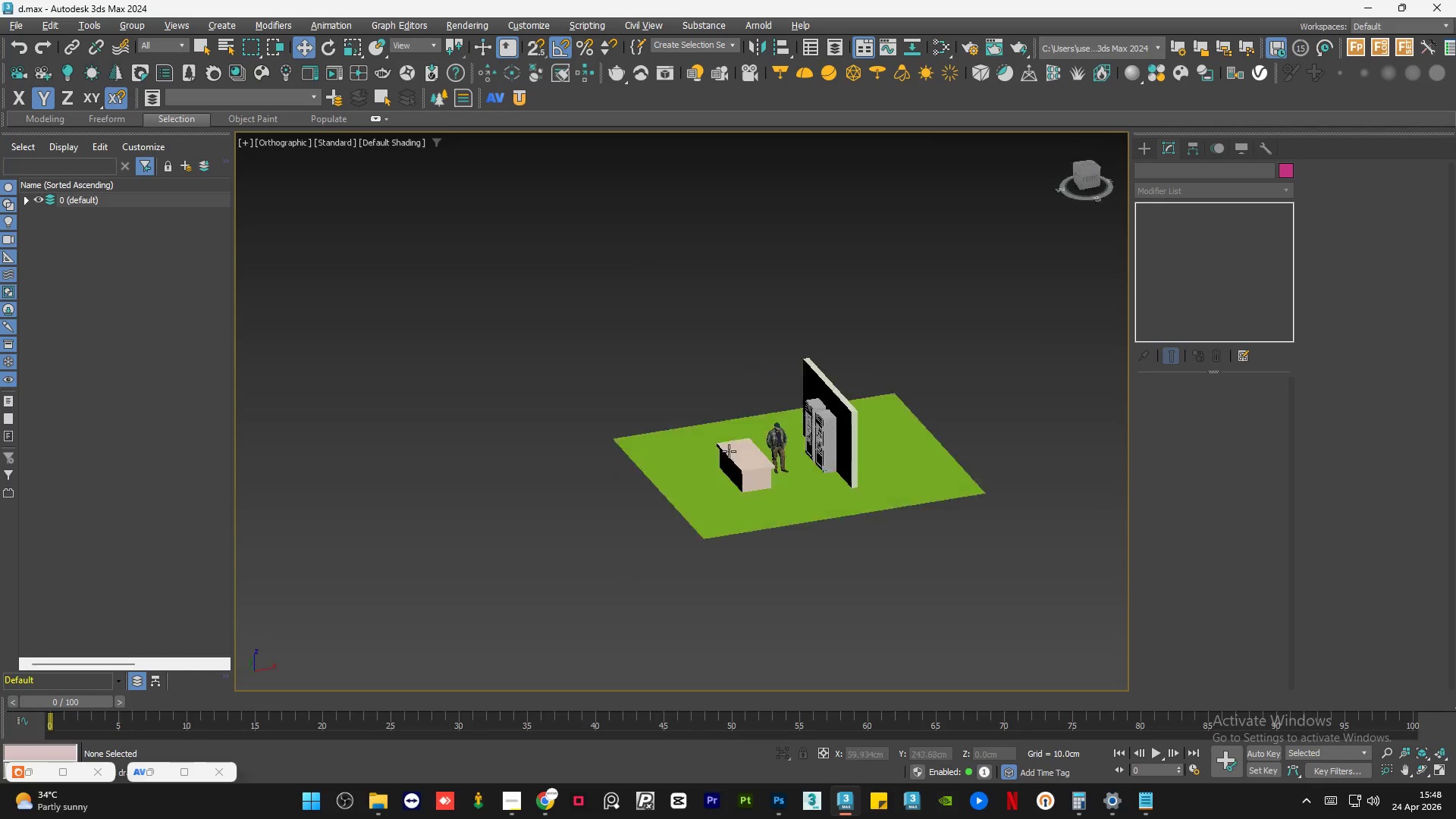 
left_click([1086, 166])
 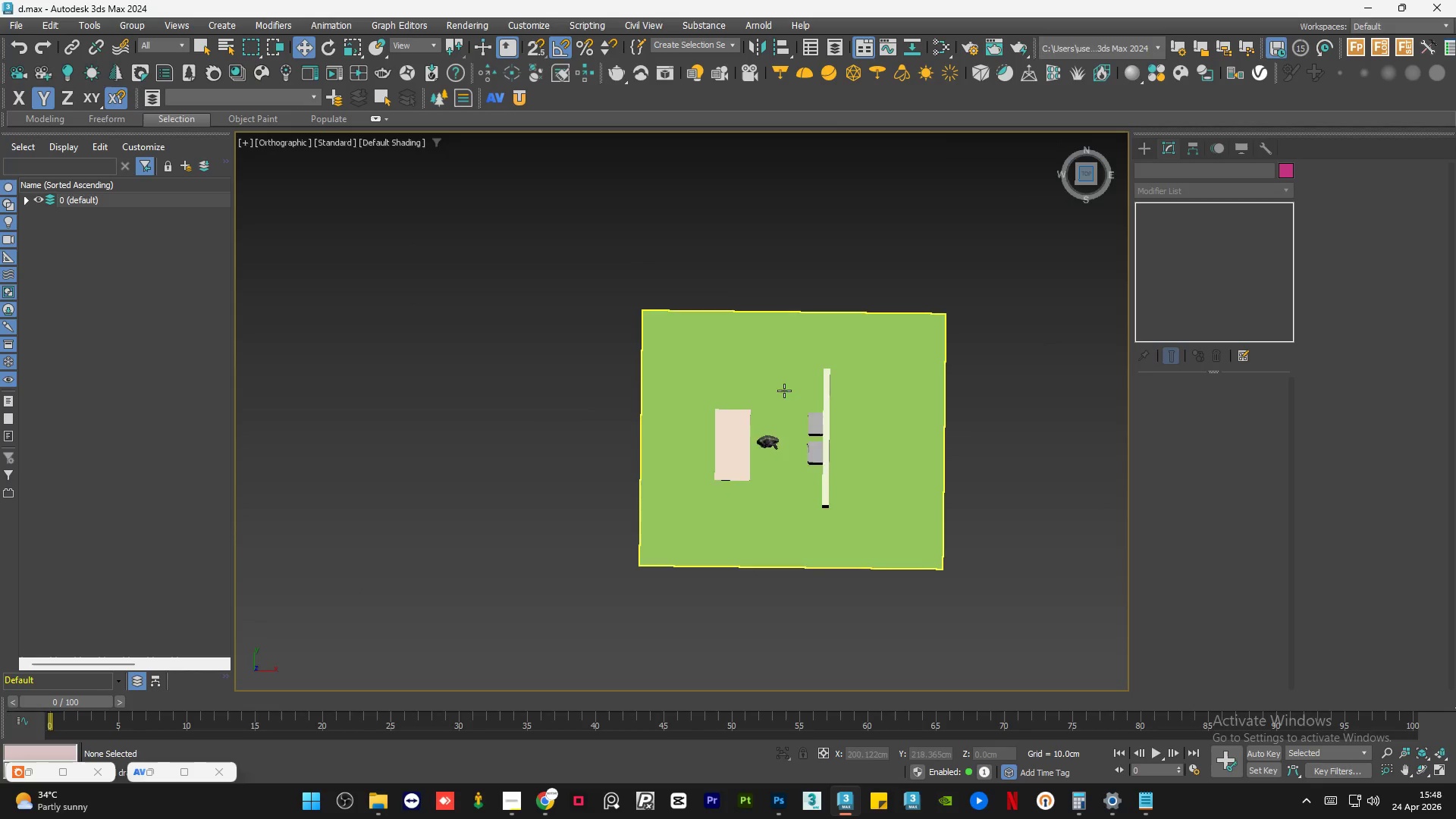 
scroll: coordinate [869, 488], scroll_direction: up, amount: 3.0
 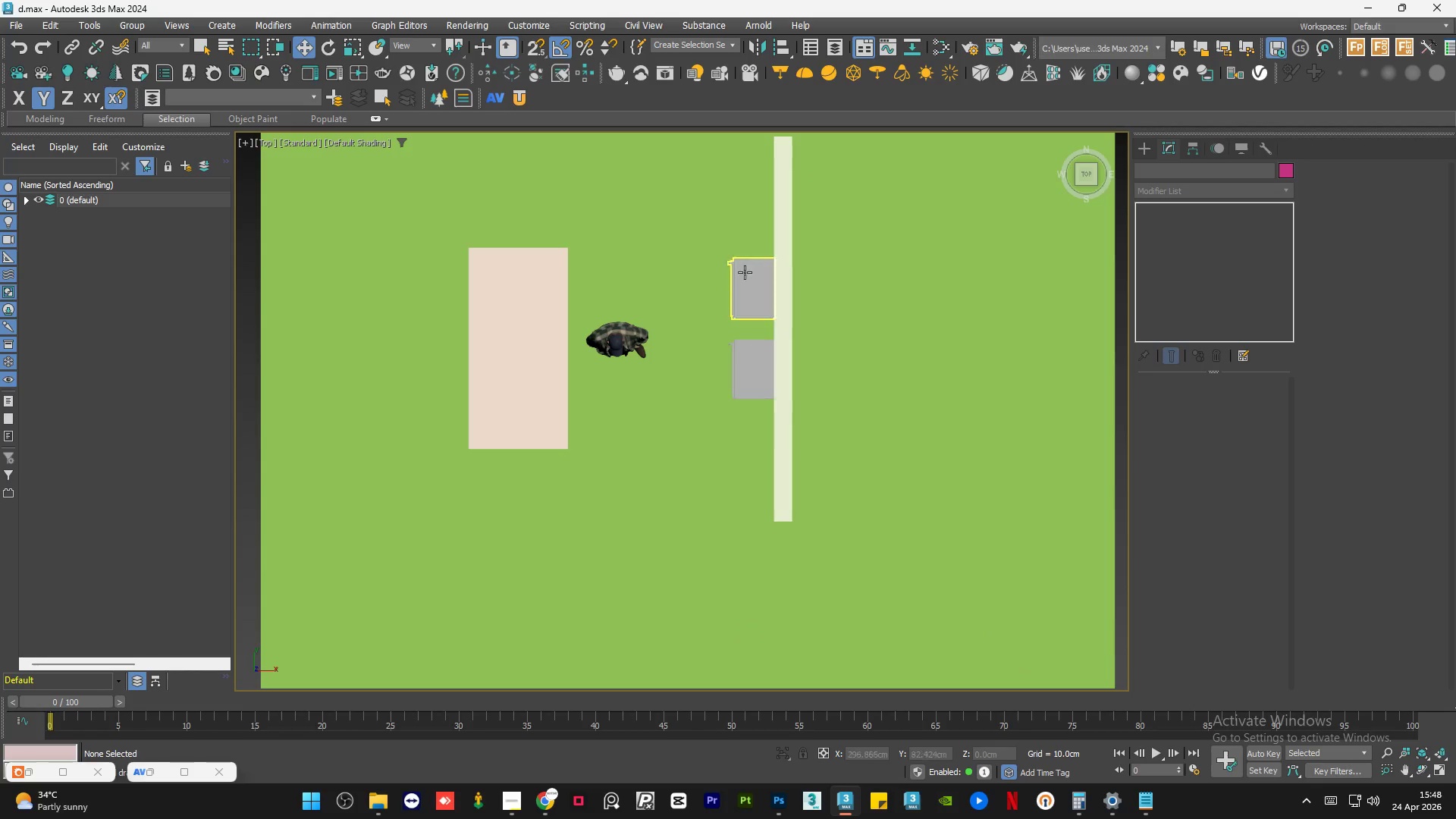 
left_click([741, 251])
 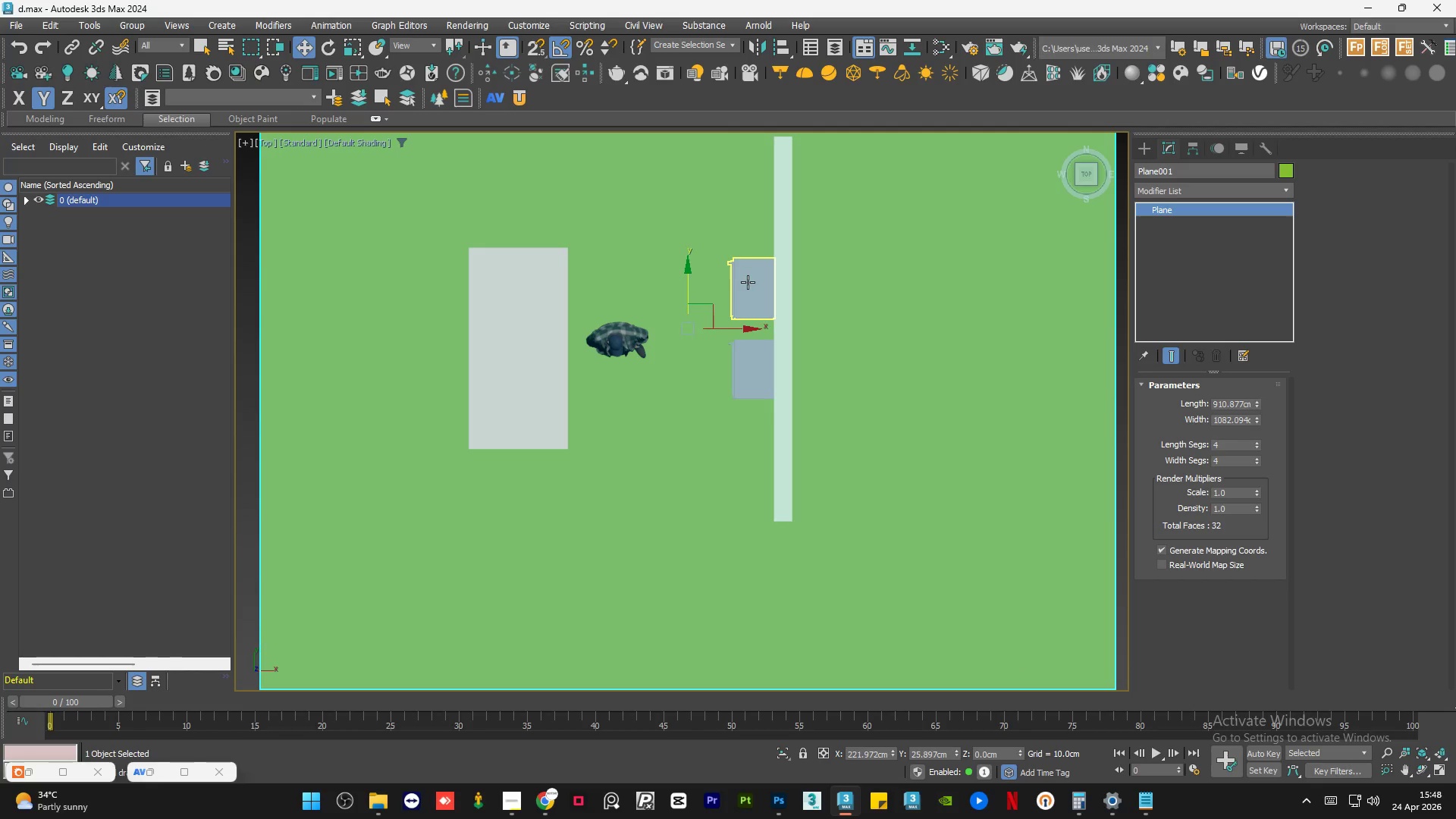 
left_click([750, 287])
 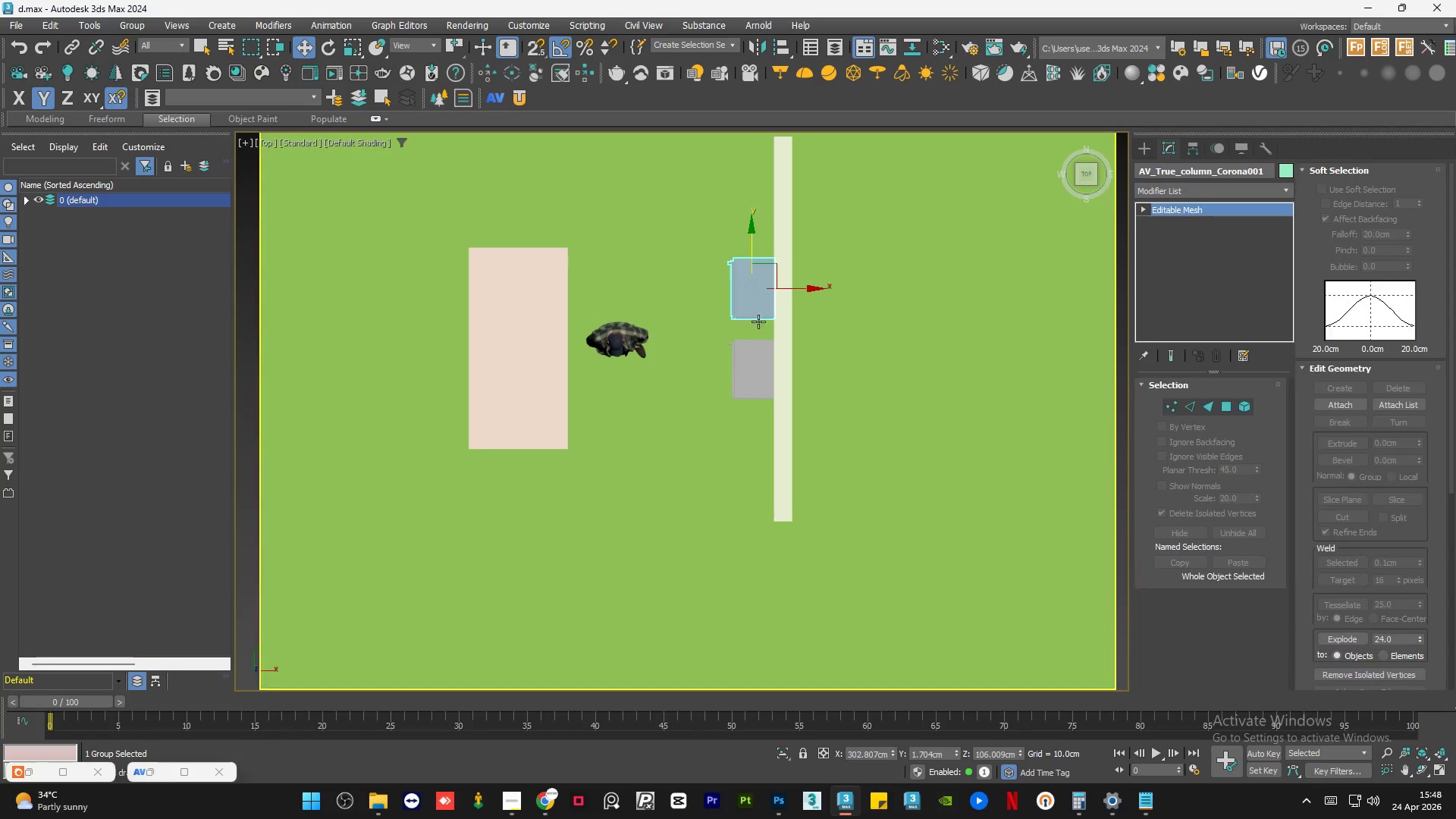 
hold_key(key=ControlLeft, duration=0.44)
left_click([763, 380])
 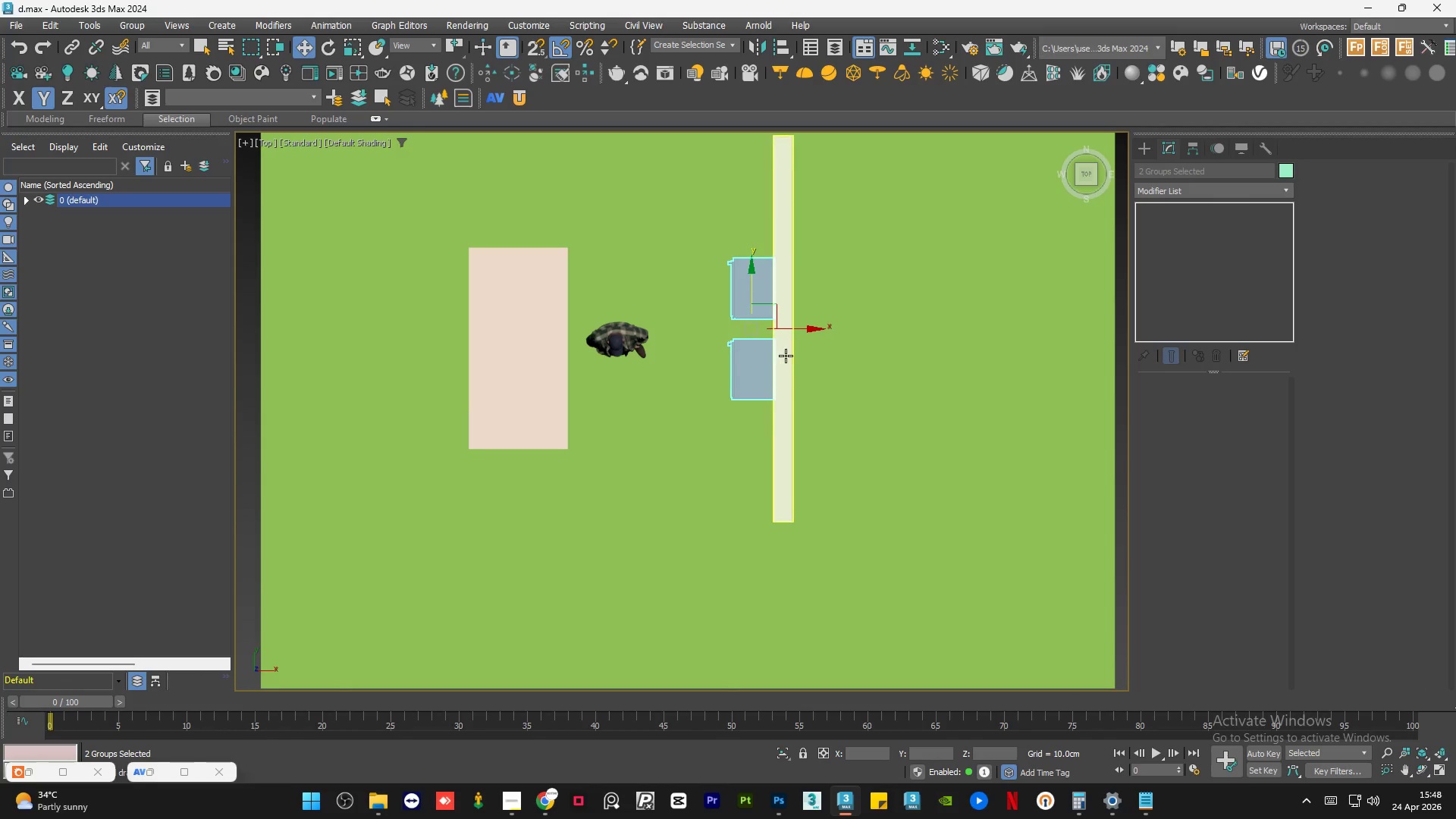 
hold_key(key=ControlLeft, duration=0.38)
left_click([786, 355])
 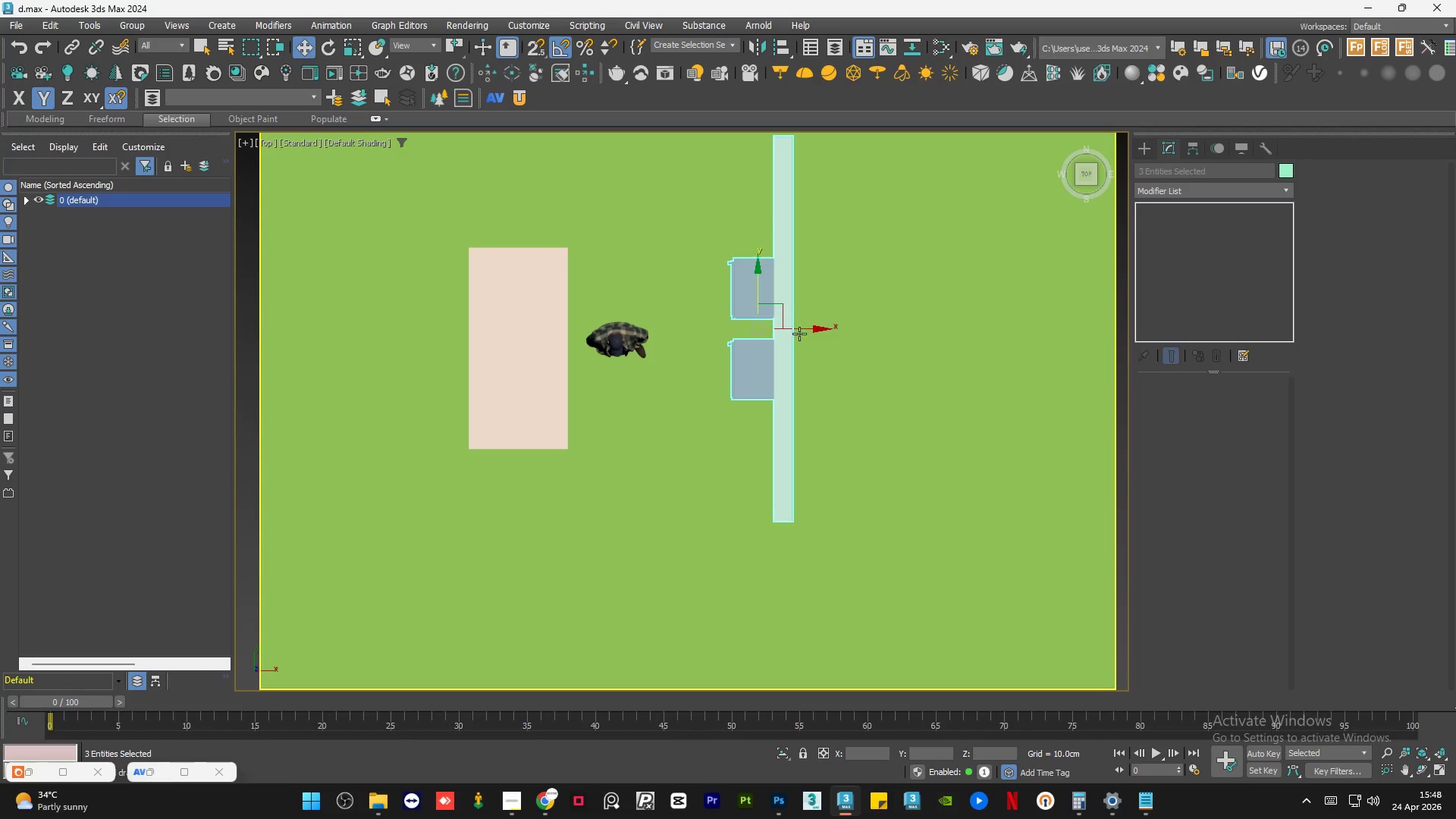 
left_click_drag(start_coordinate=[799, 333], to_coordinate=[758, 325])
 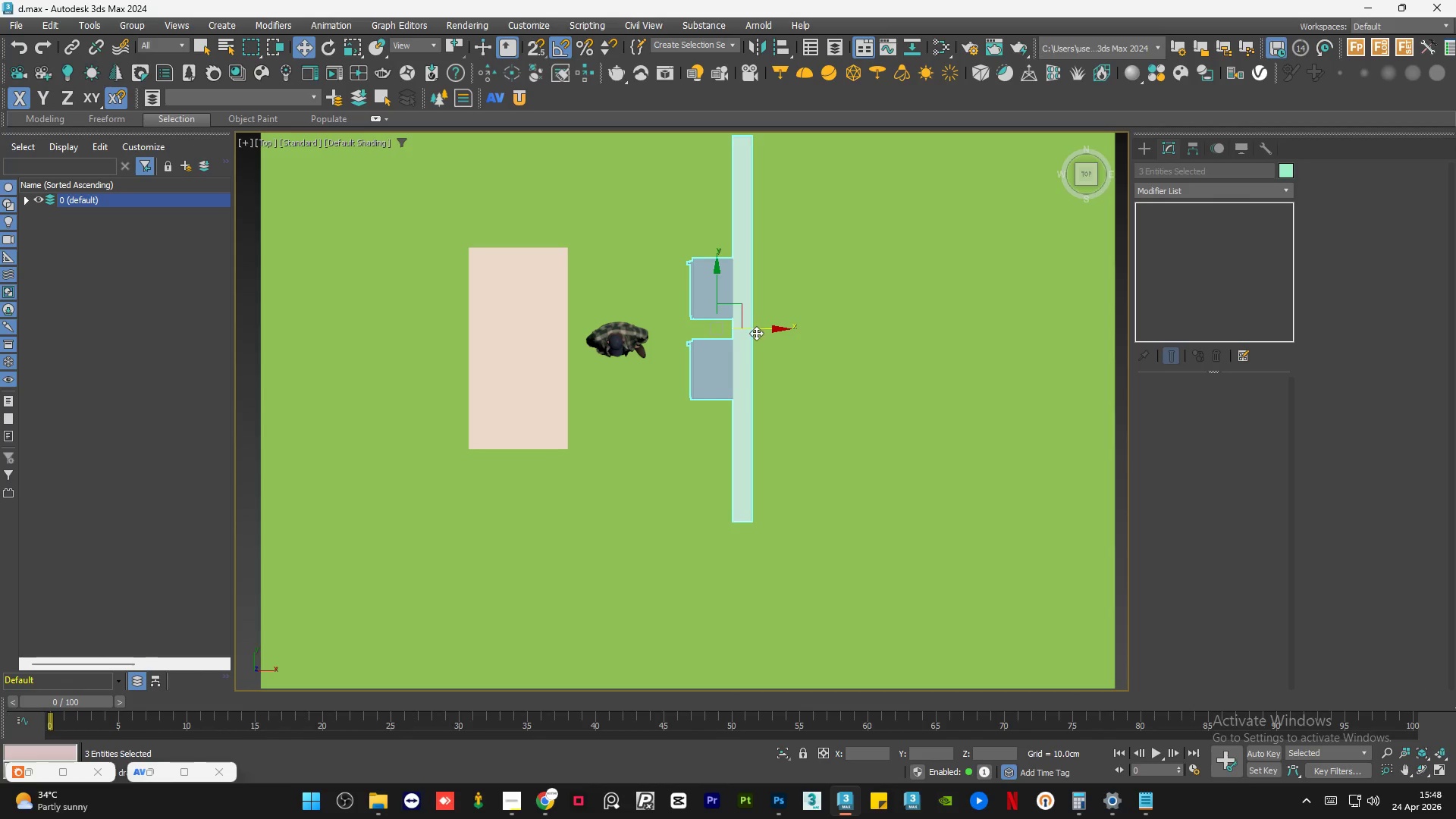 
hold_key(key=AltLeft, duration=0.7)
 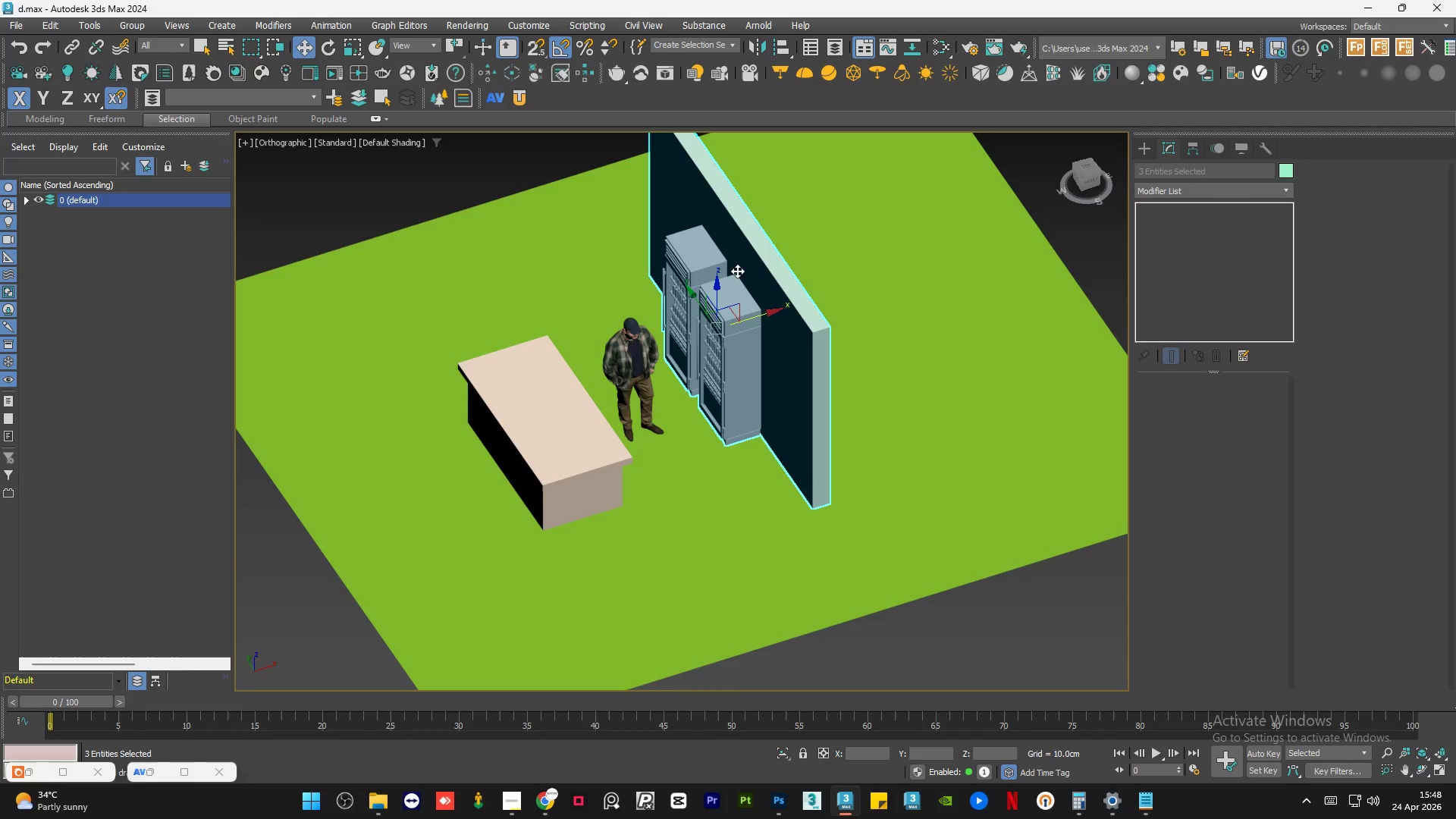 
left_click_drag(start_coordinate=[758, 318], to_coordinate=[770, 318])
 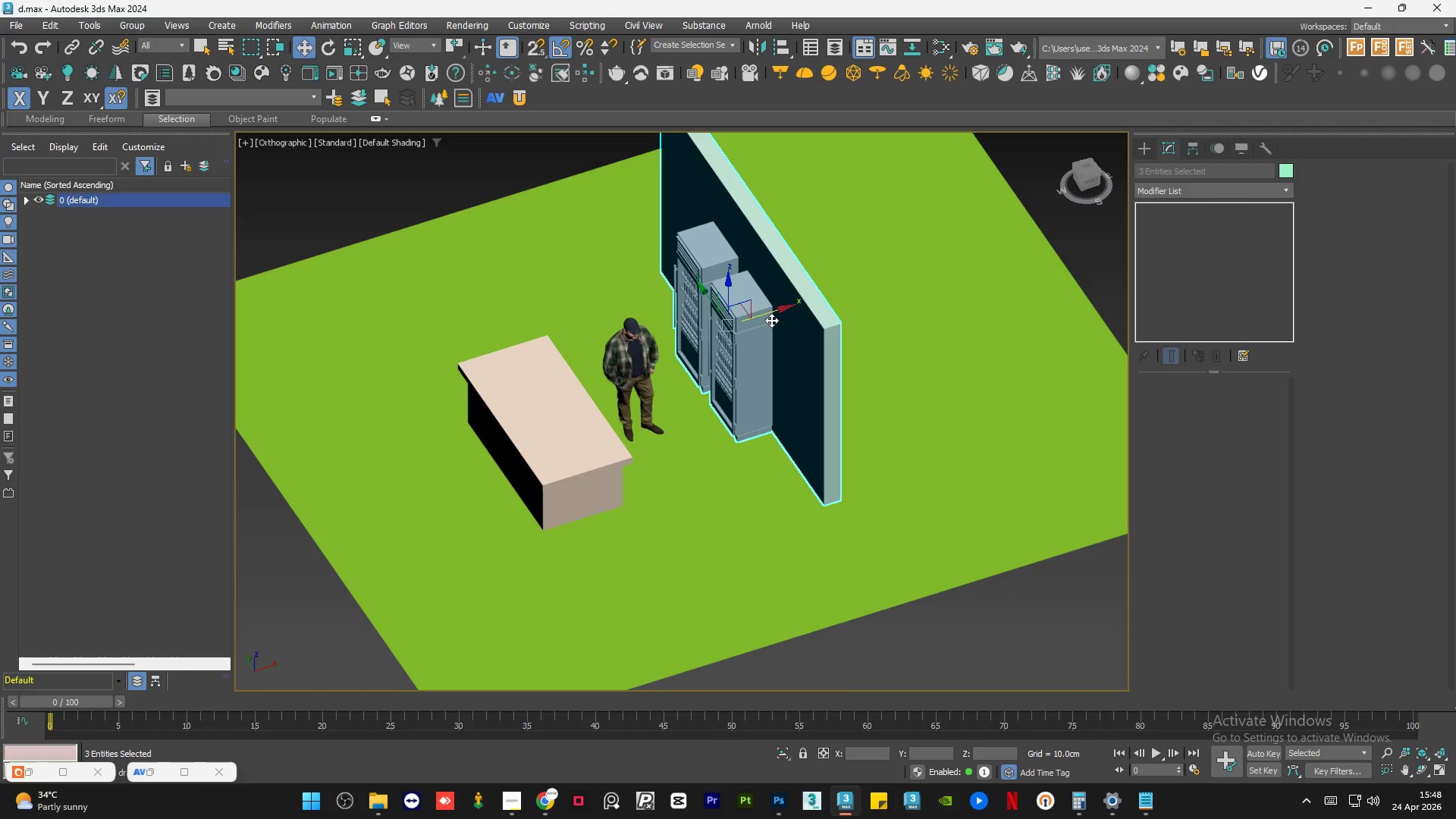 
hold_key(key=AltLeft, duration=1.86)
middle_click([717, 353])
 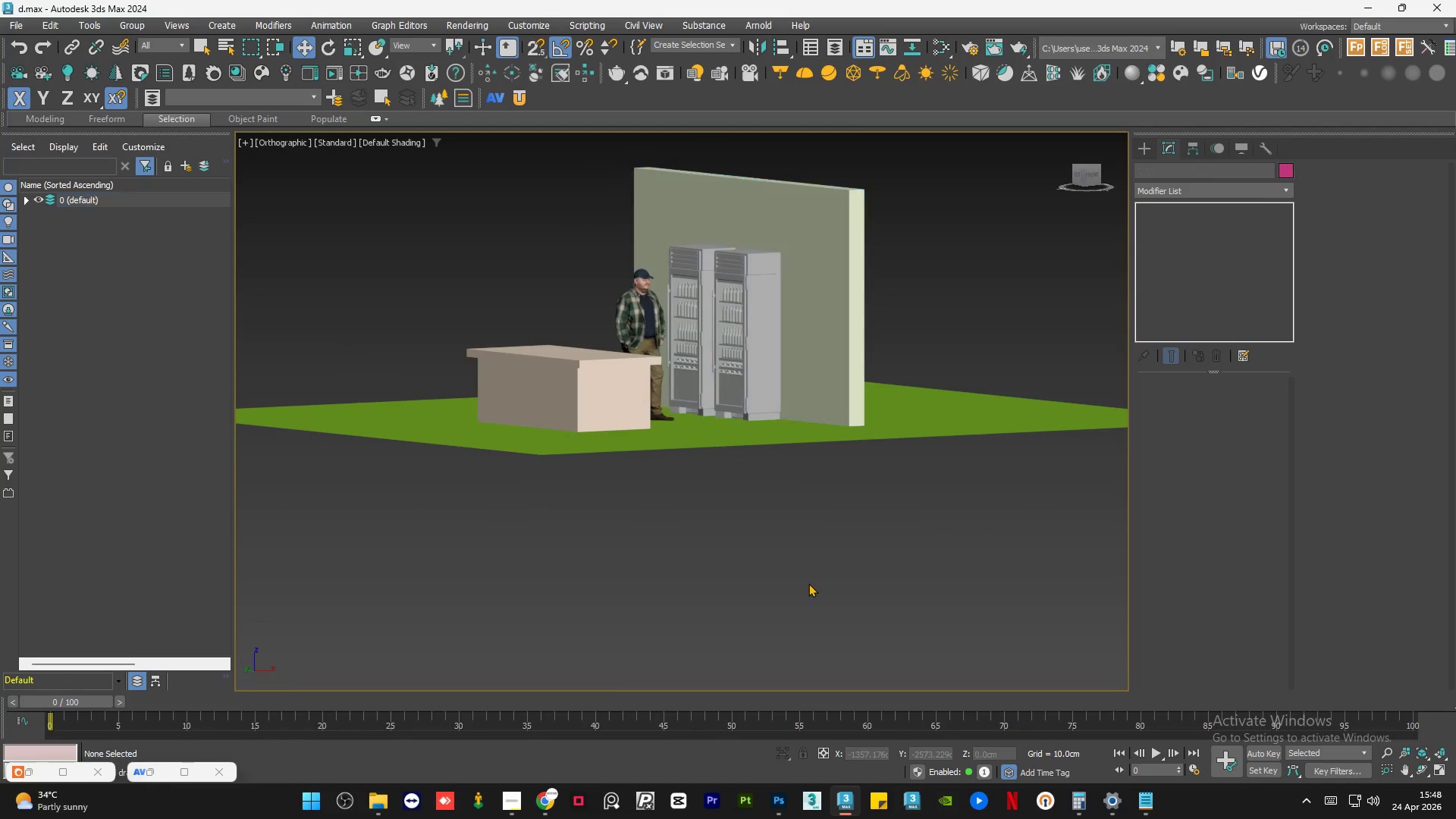 
hold_key(key=AltLeft, duration=0.81)
 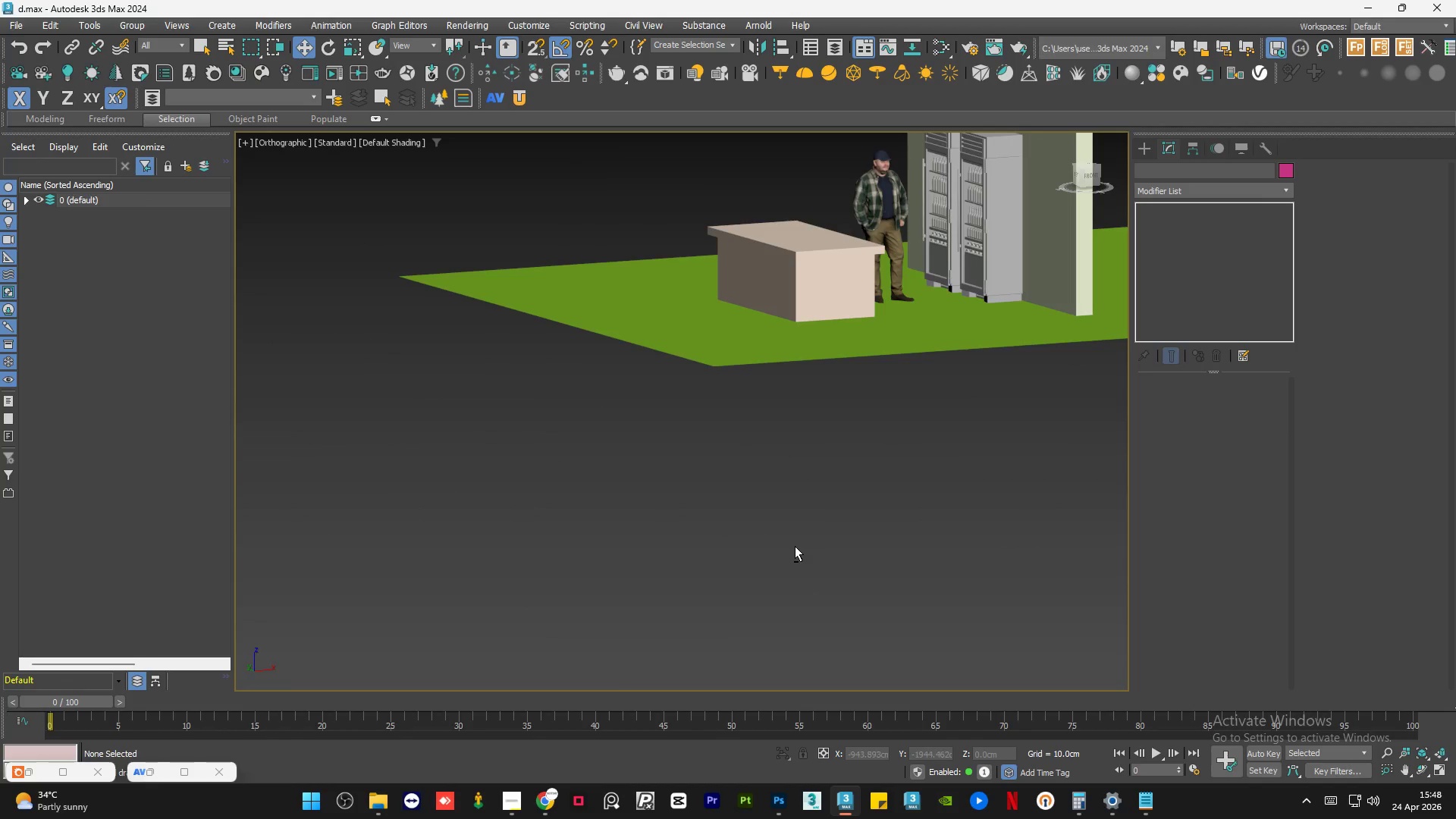 
scroll: coordinate [766, 548], scroll_direction: down, amount: 2.0
 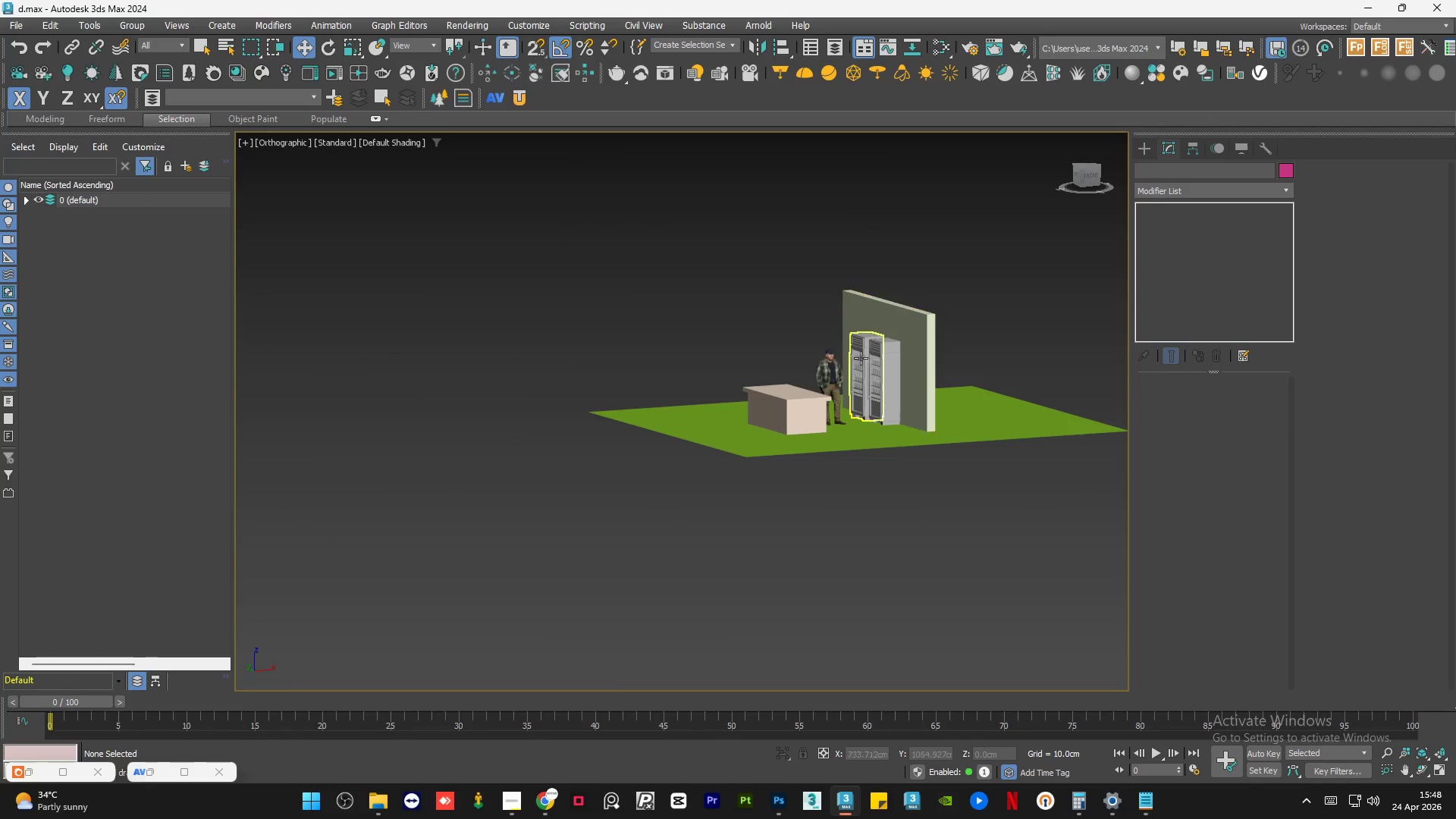 
scroll: coordinate [900, 344], scroll_direction: up, amount: 4.0
 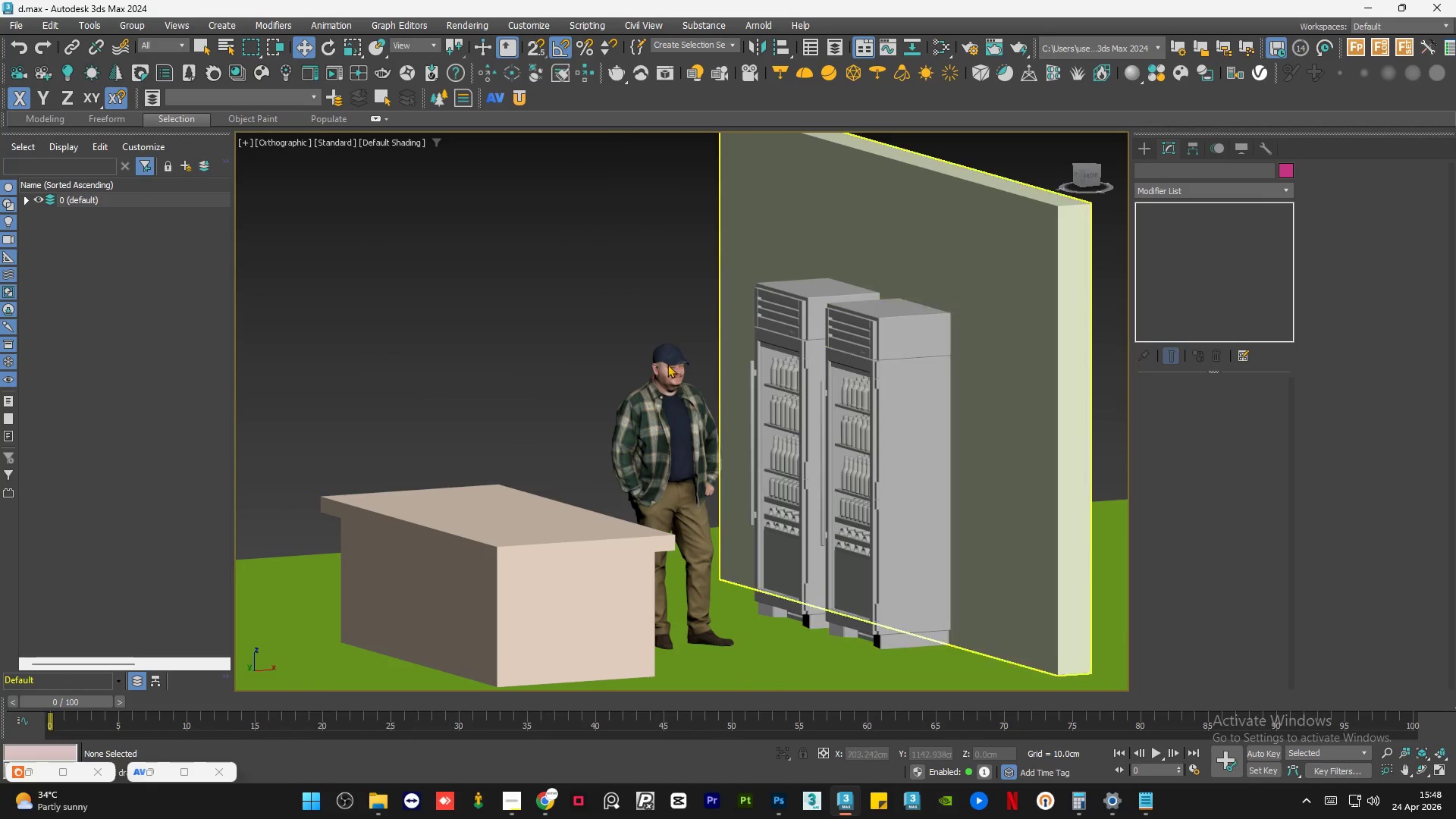 
left_click([463, 319])
 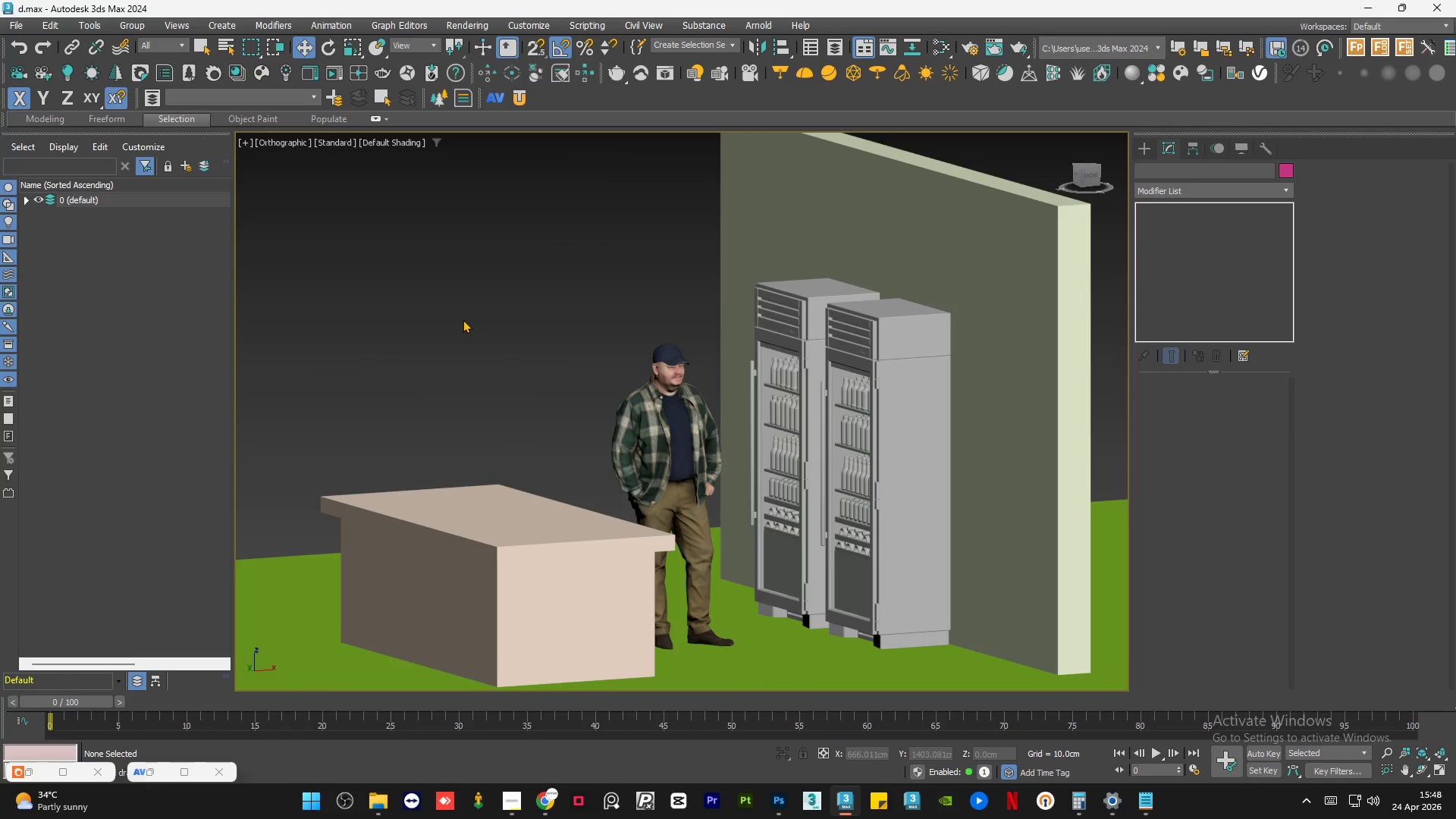 
key(Control+S)
 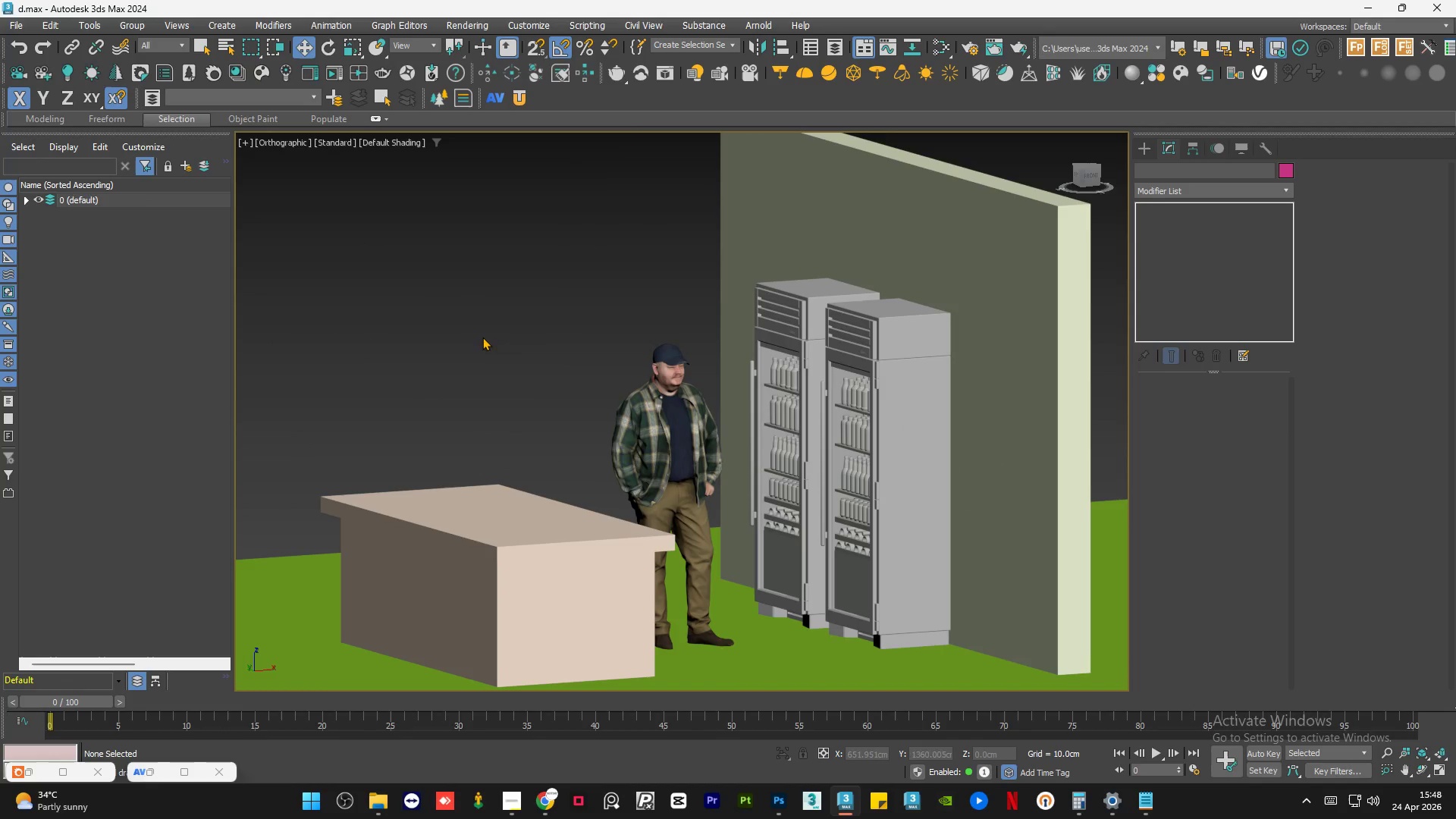 
hold_key(key=AltLeft, duration=0.83)
 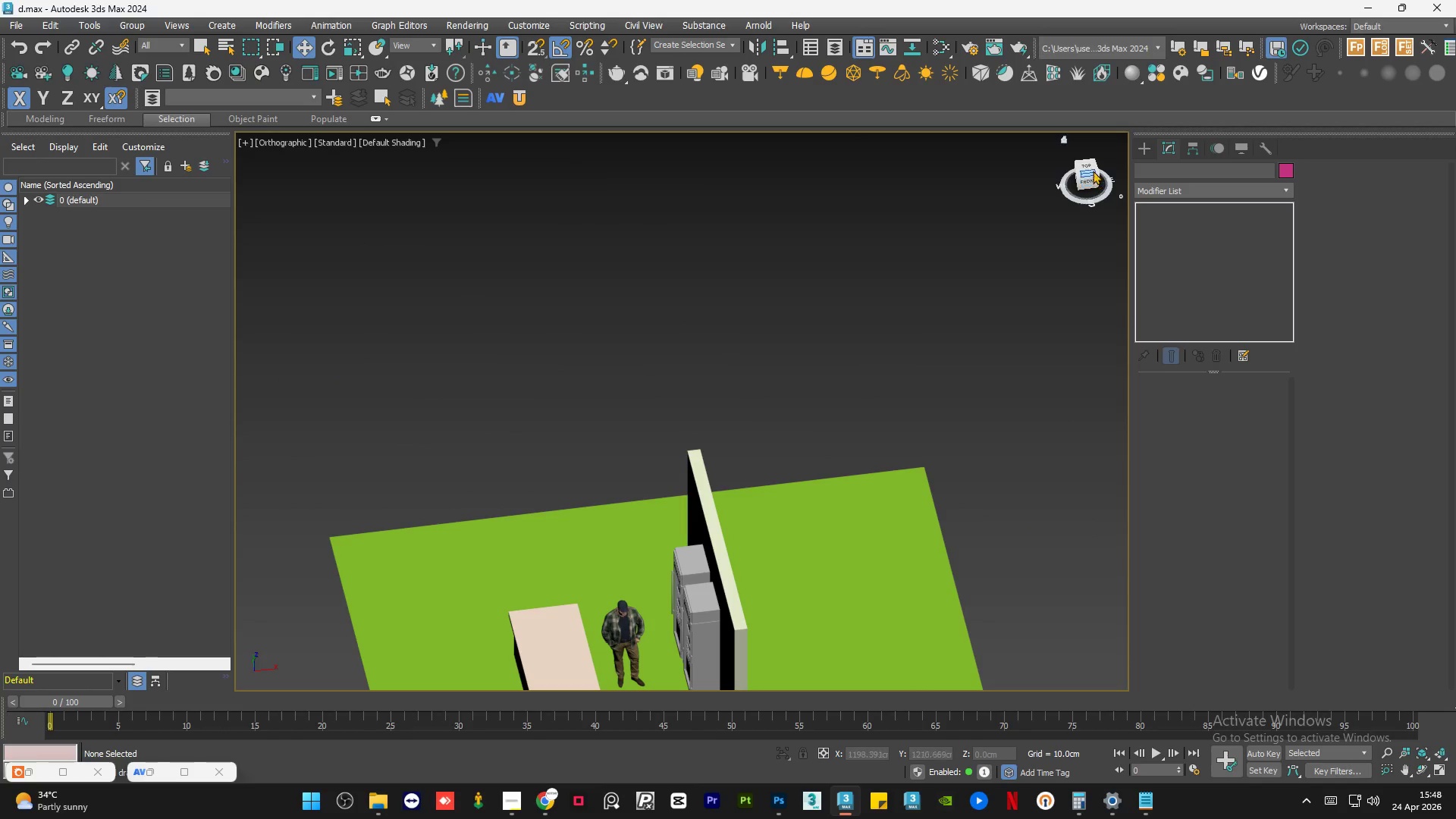 
scroll: coordinate [731, 468], scroll_direction: down, amount: 3.0
 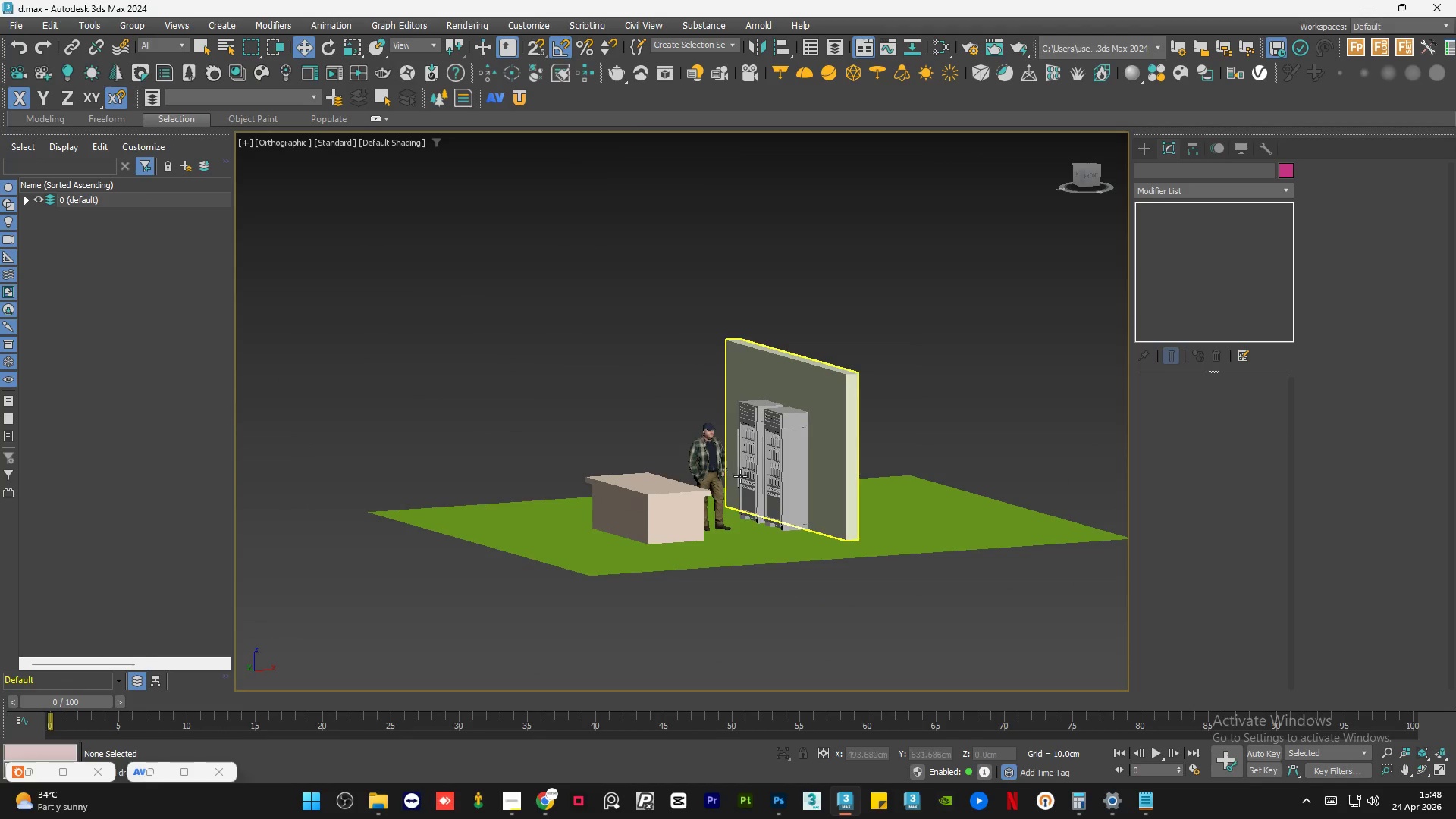 
left_click([1086, 166])
 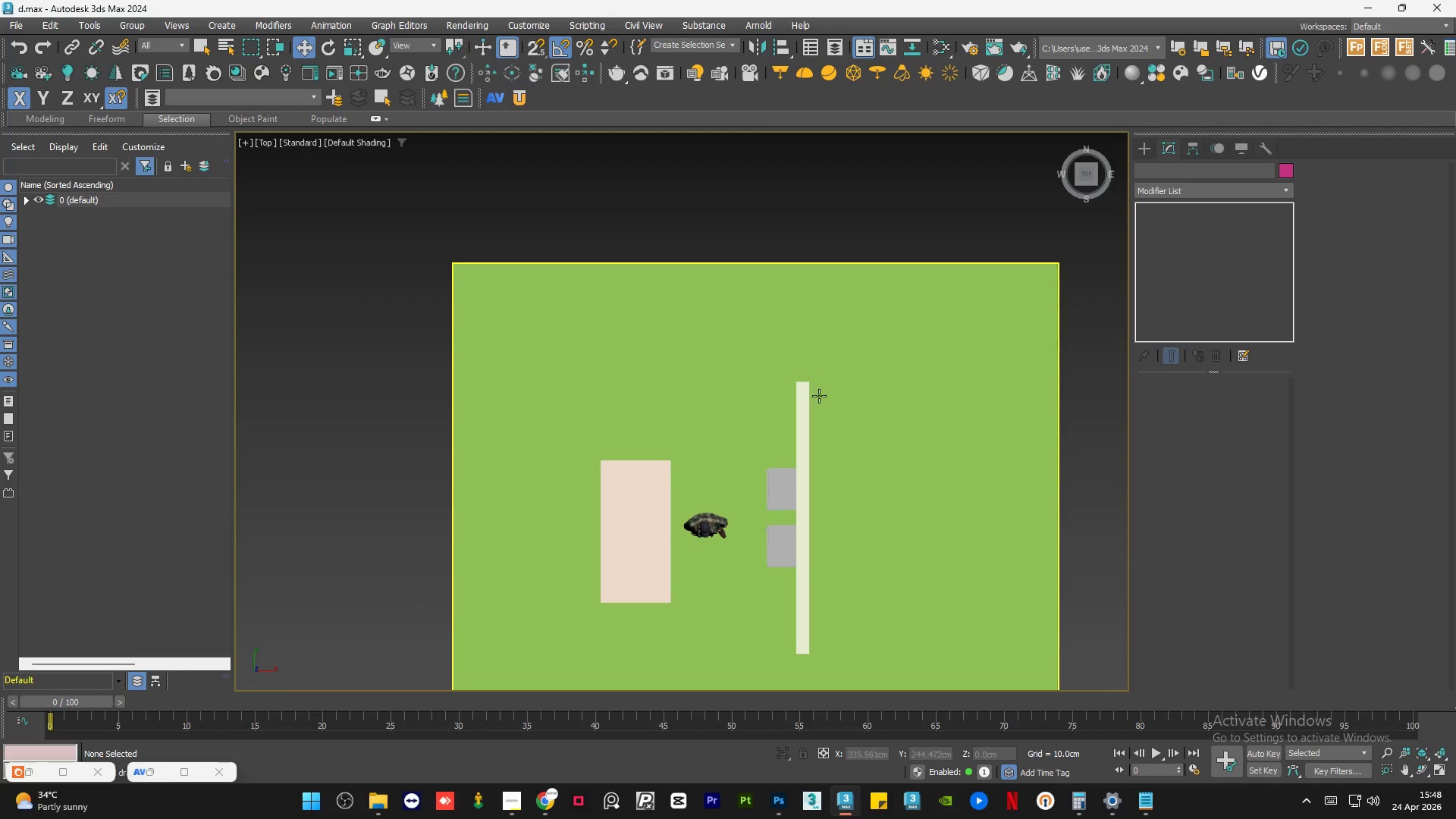 
left_click([803, 436])
 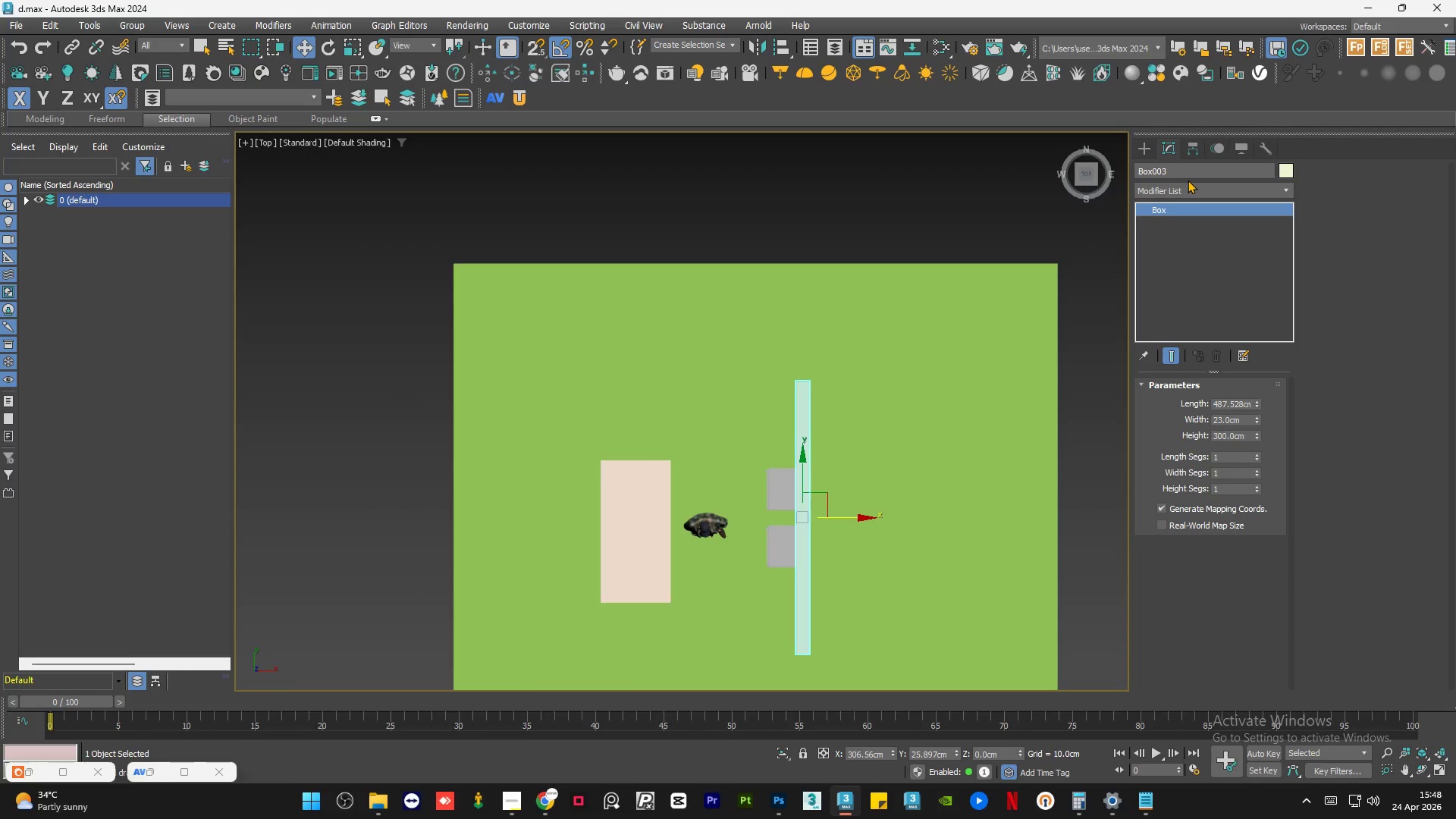 
left_click([1181, 194])
 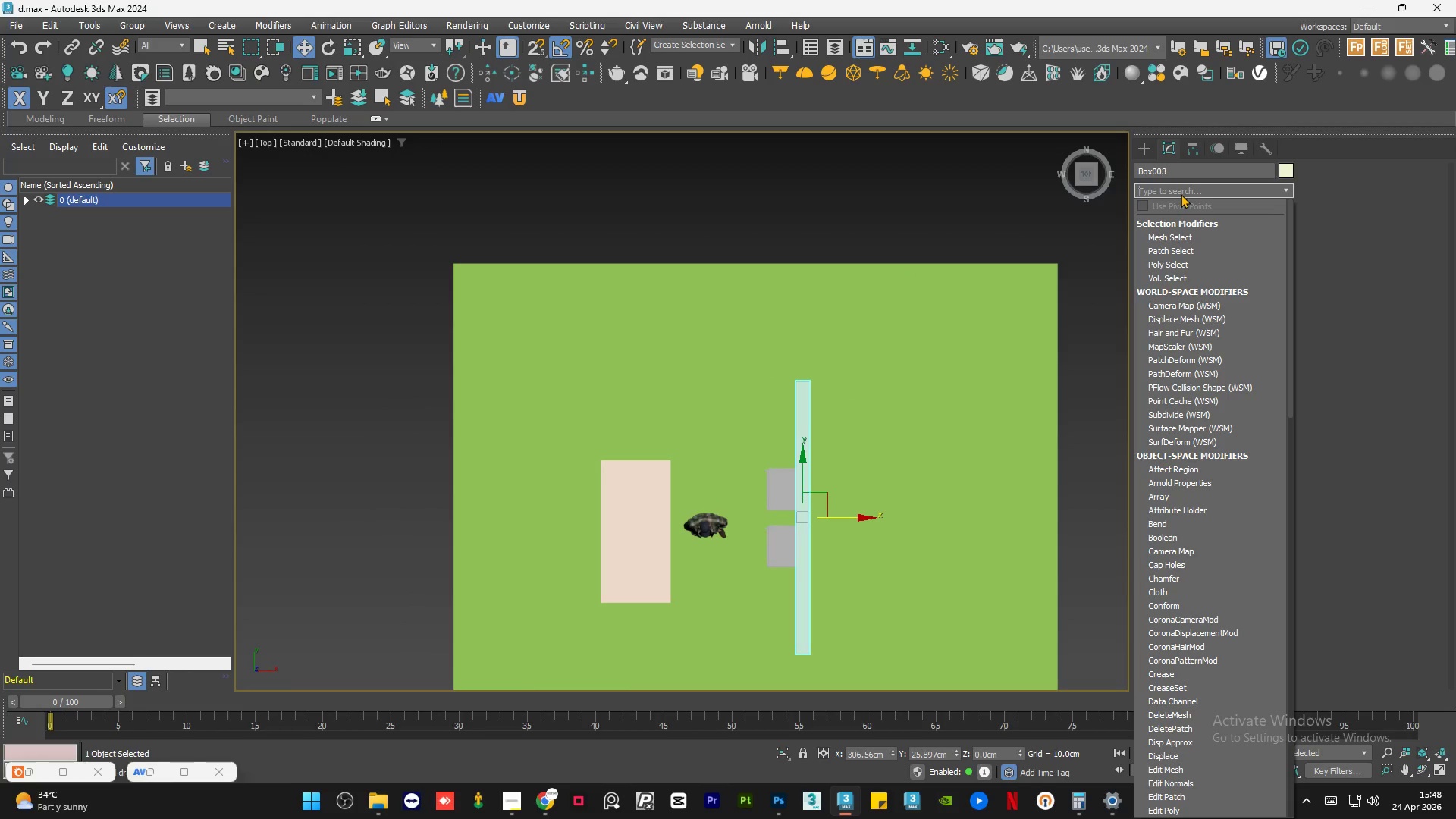 
type(ed)
 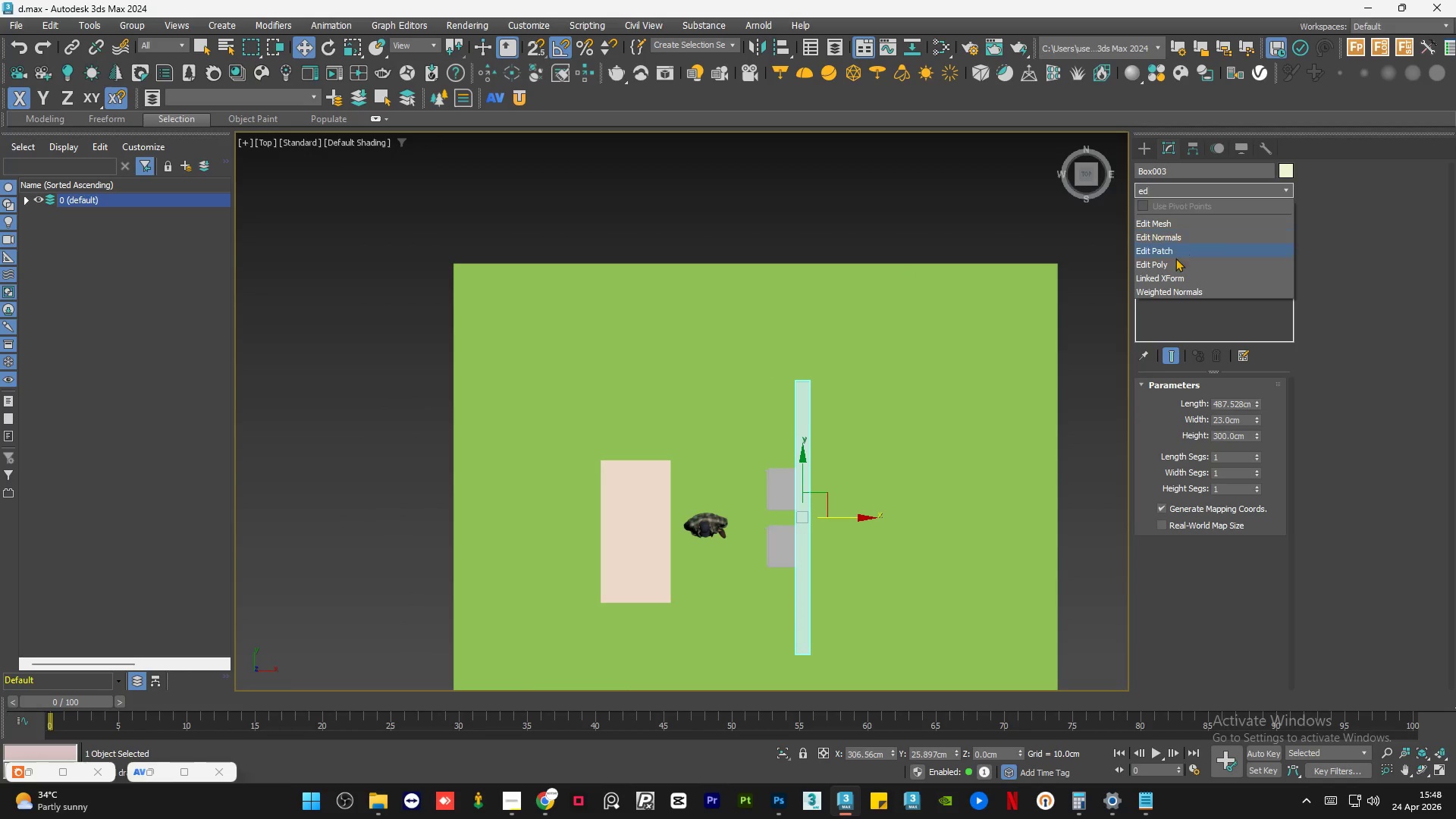 
left_click([1173, 264])
 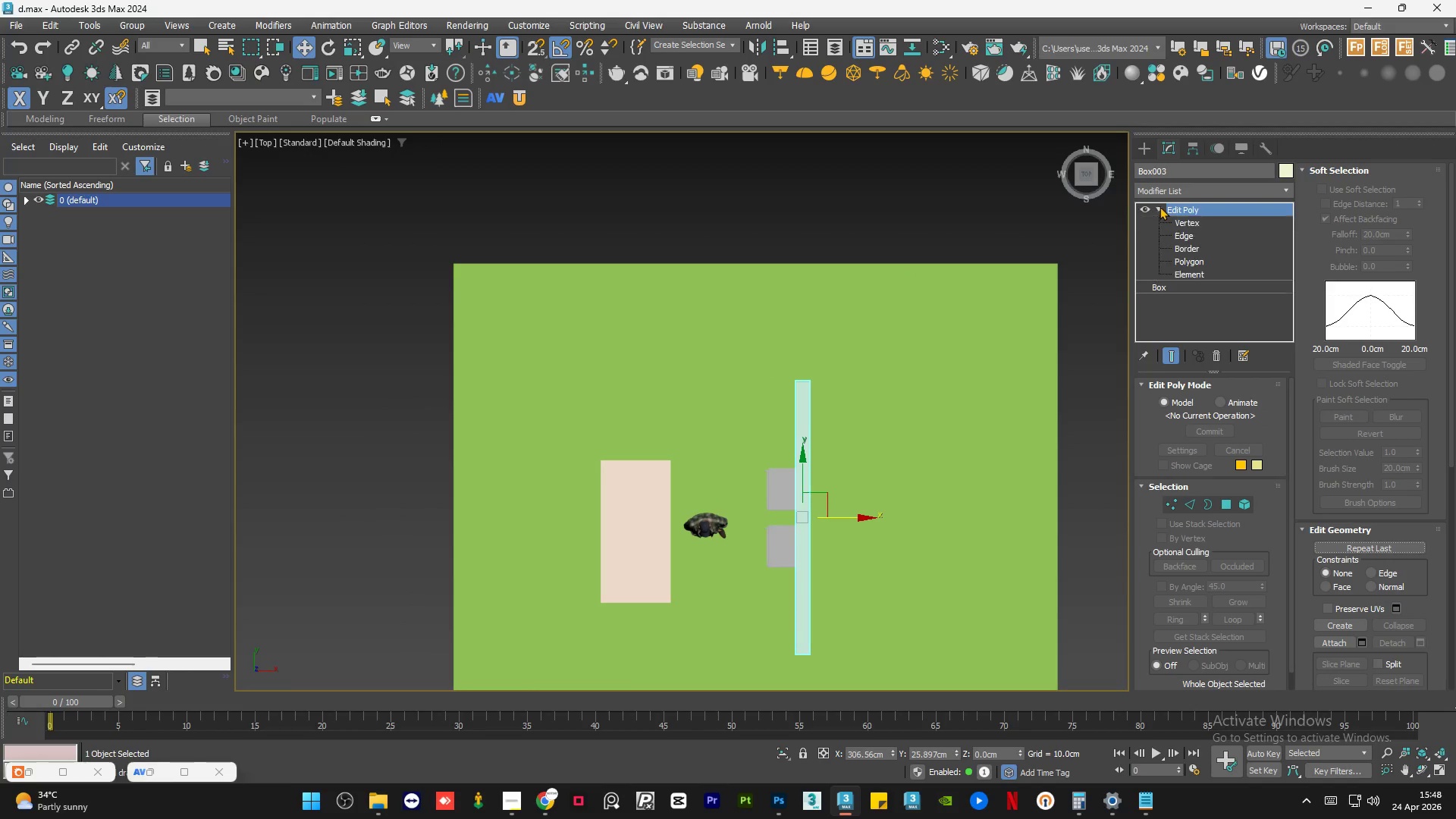 
double_click([1189, 228])
 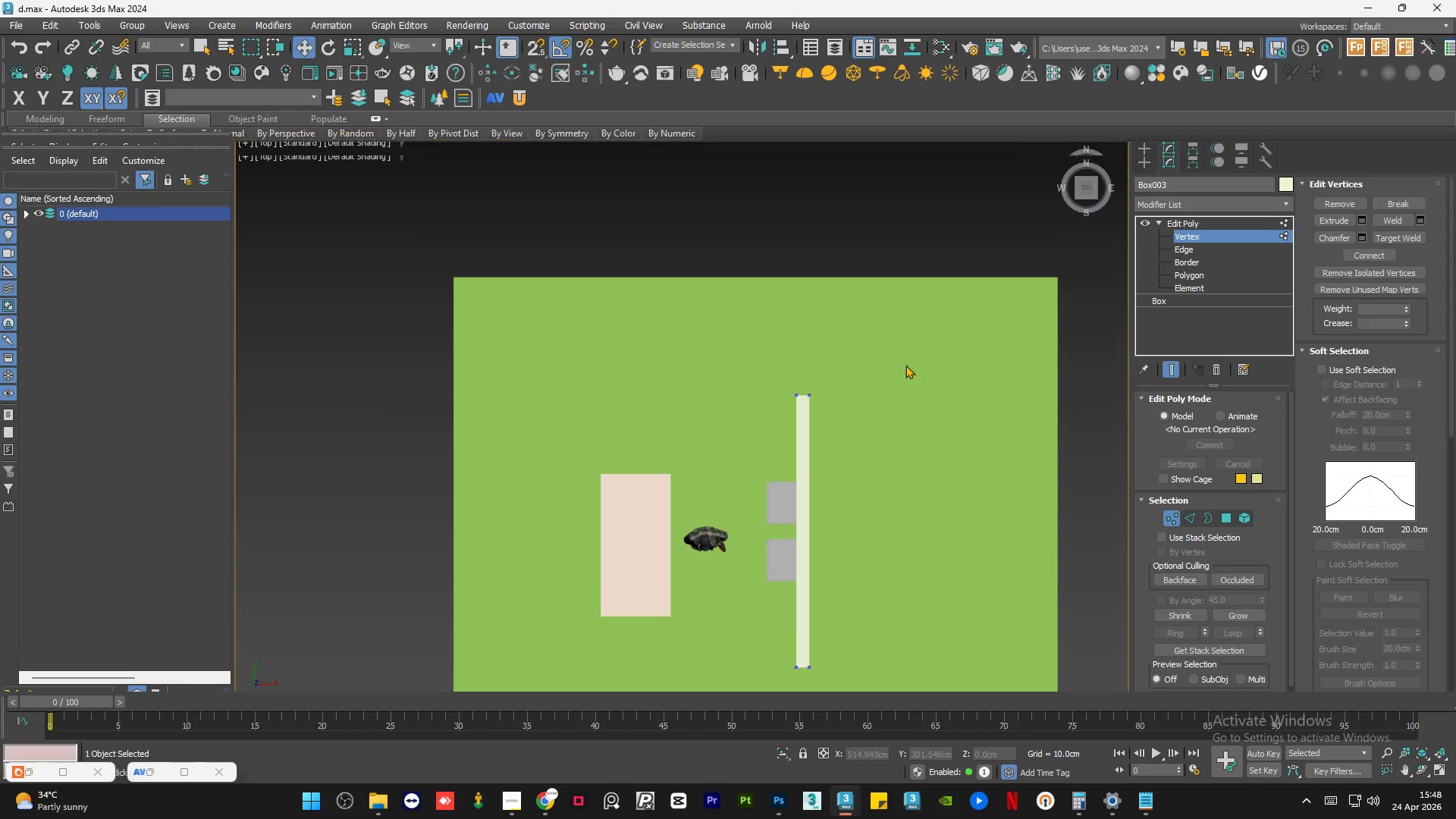 
left_click_drag(start_coordinate=[899, 343], to_coordinate=[696, 419])
 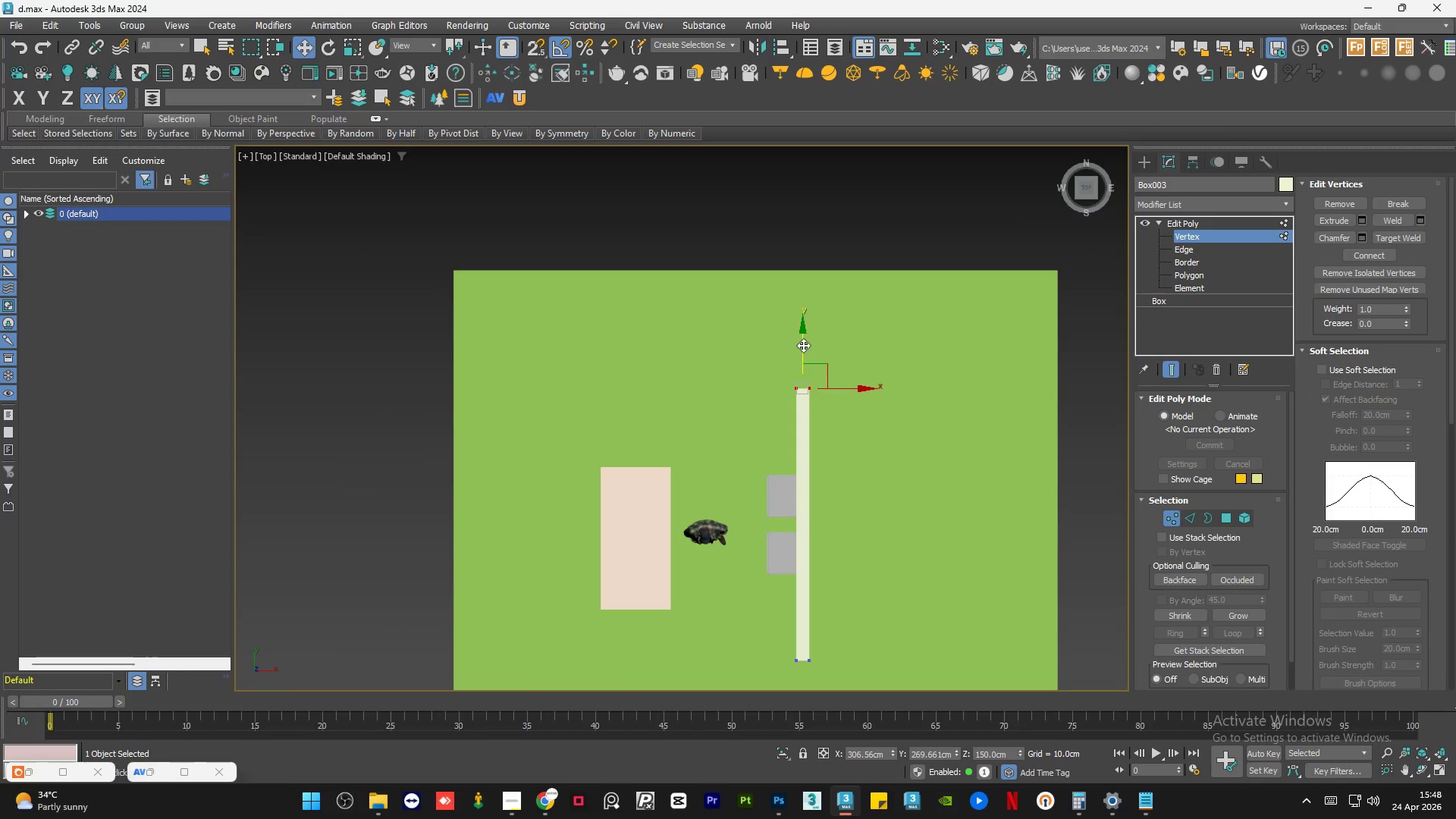 
key(S)
 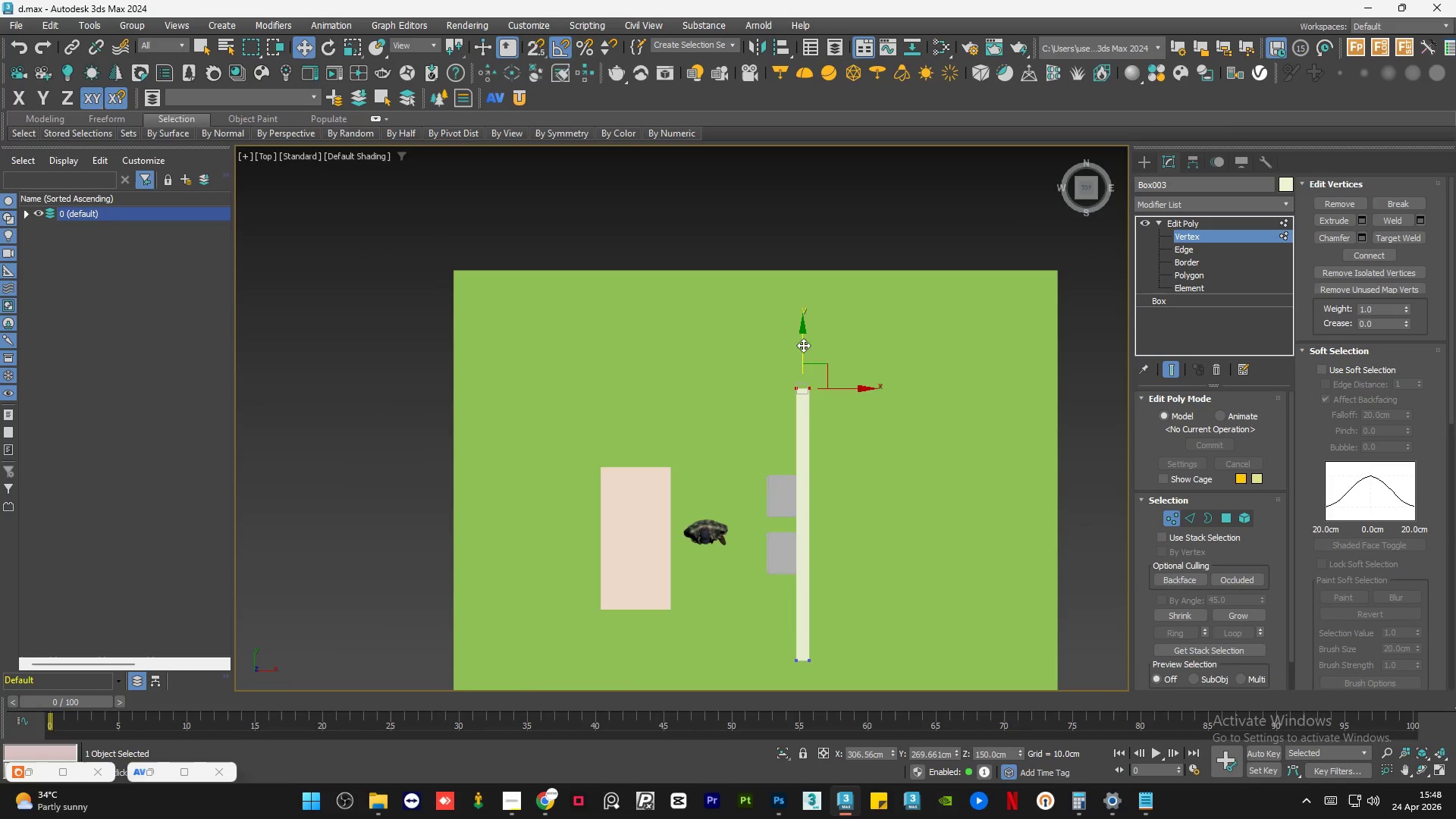 
left_click_drag(start_coordinate=[803, 345], to_coordinate=[1057, 271])
 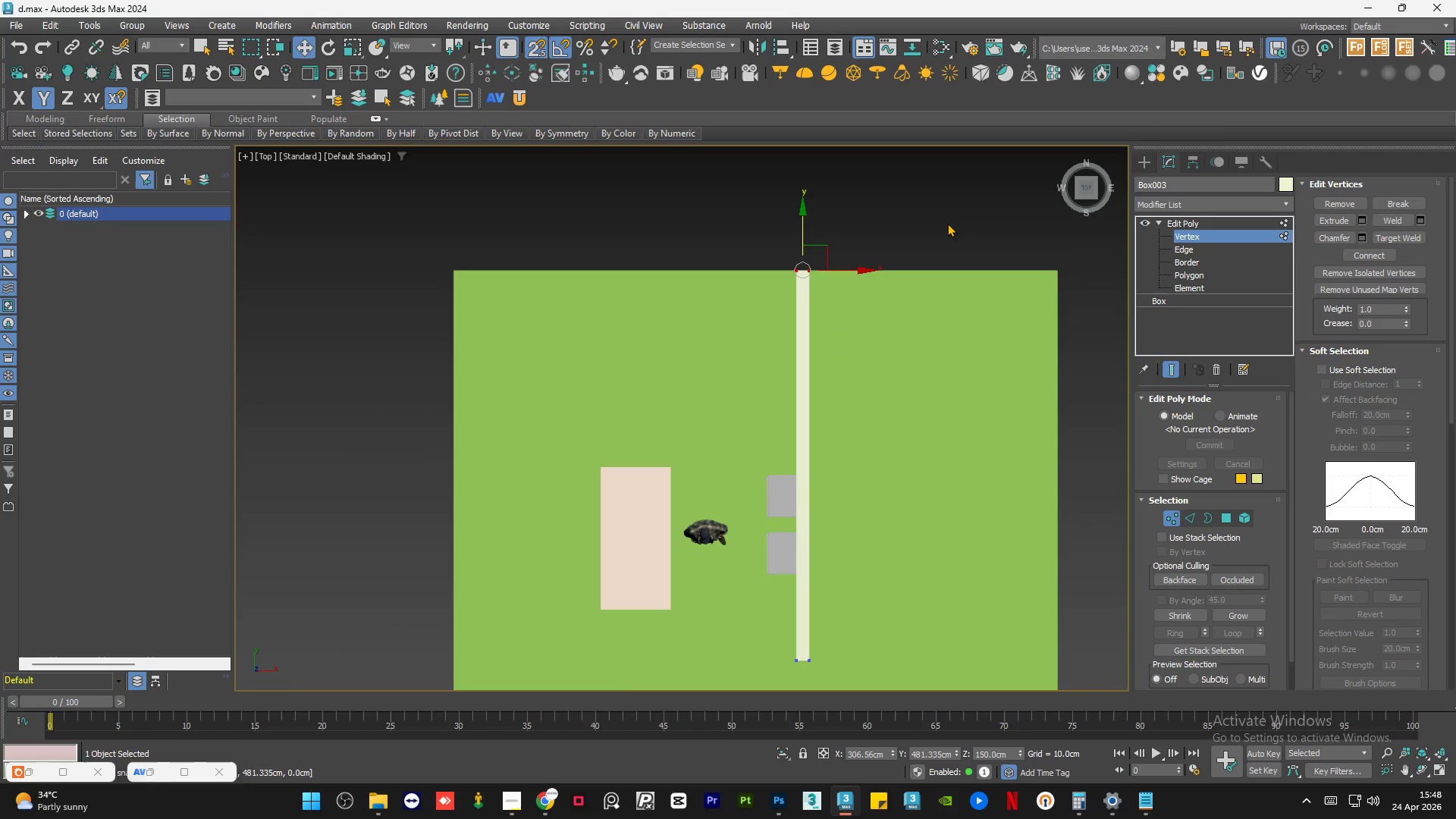 
left_click([947, 223])
 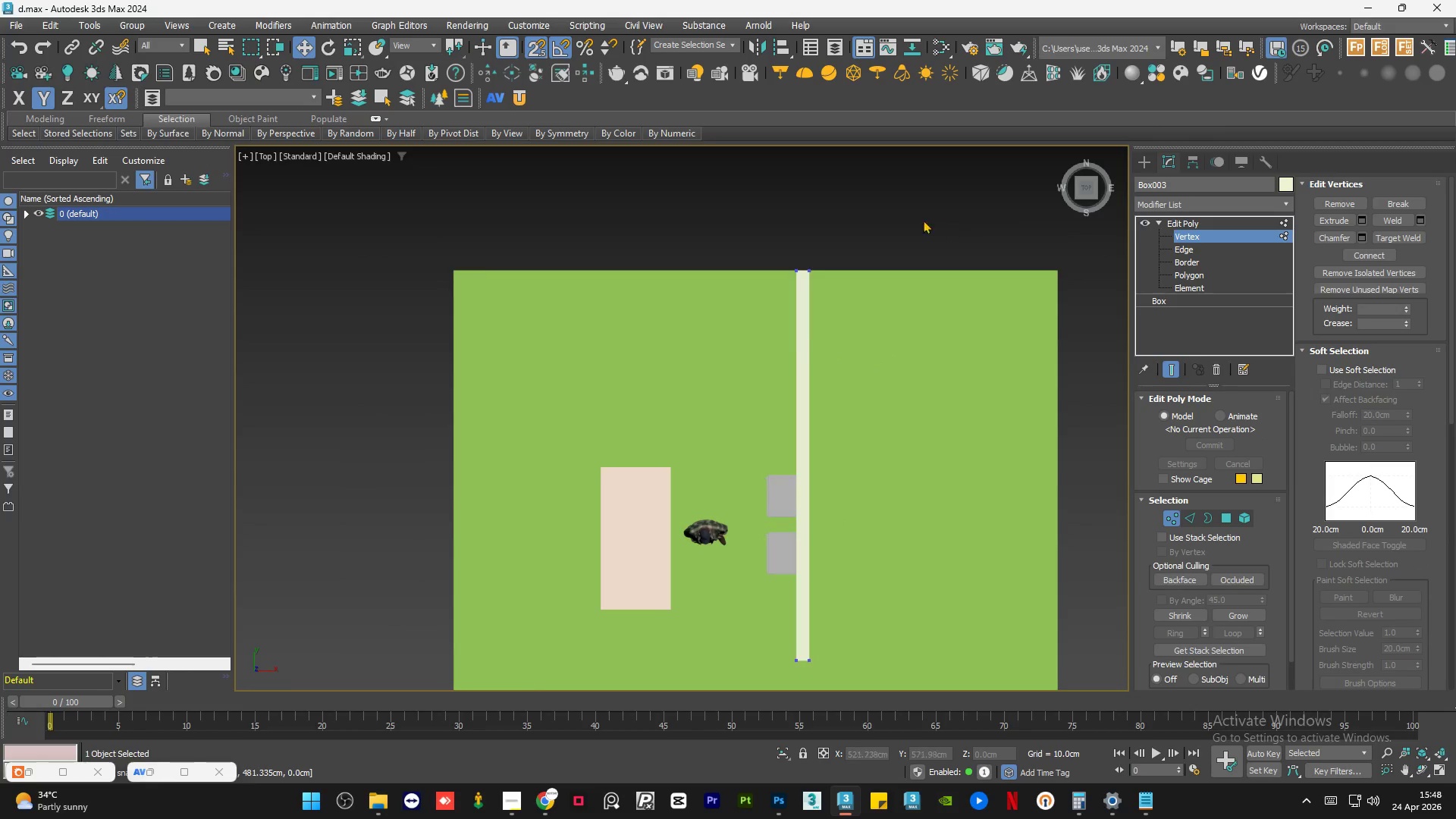 
left_click_drag(start_coordinate=[821, 464], to_coordinate=[620, 562])
 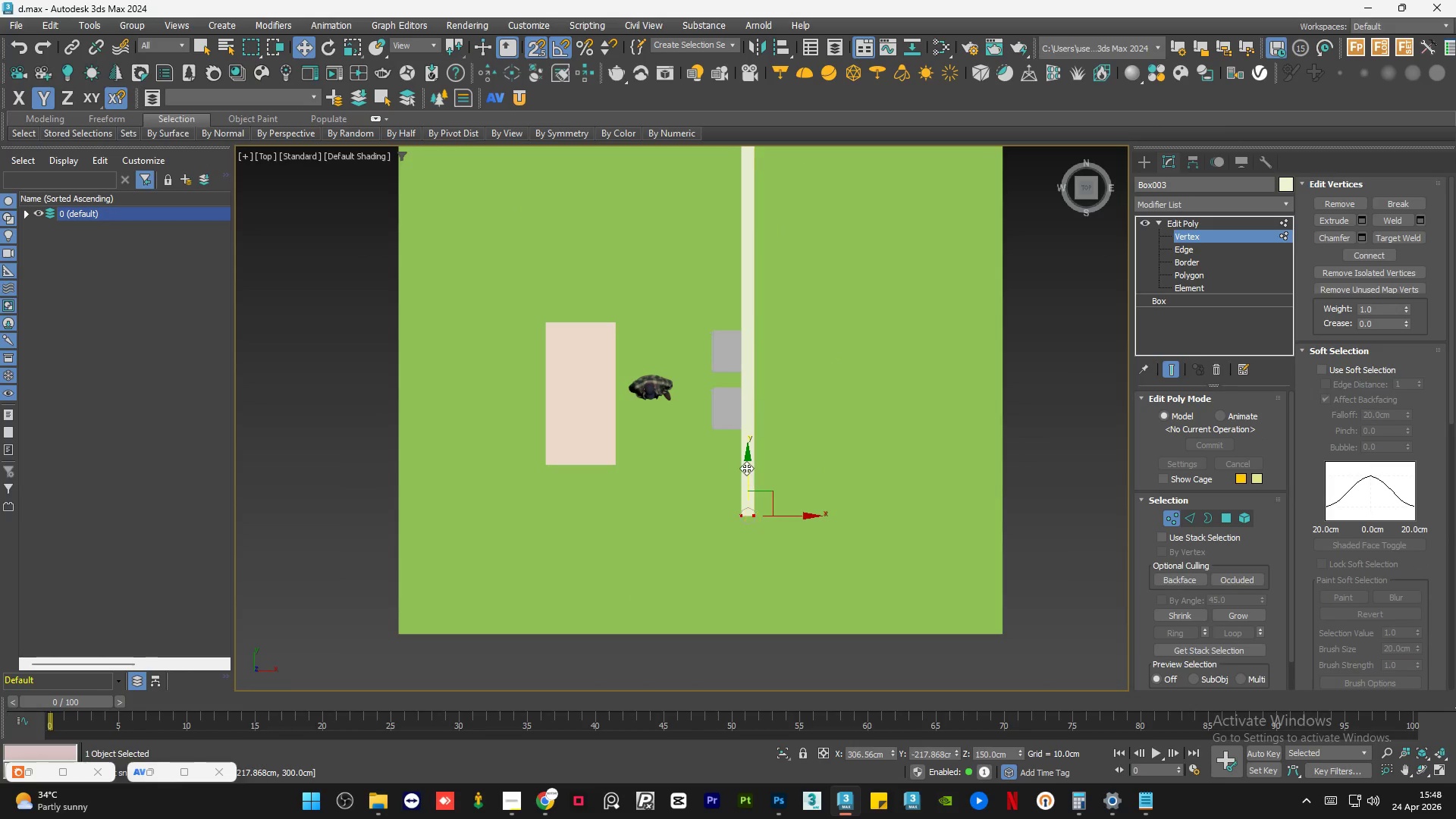 
scroll: coordinate [792, 404], scroll_direction: none, amount: 0.0
 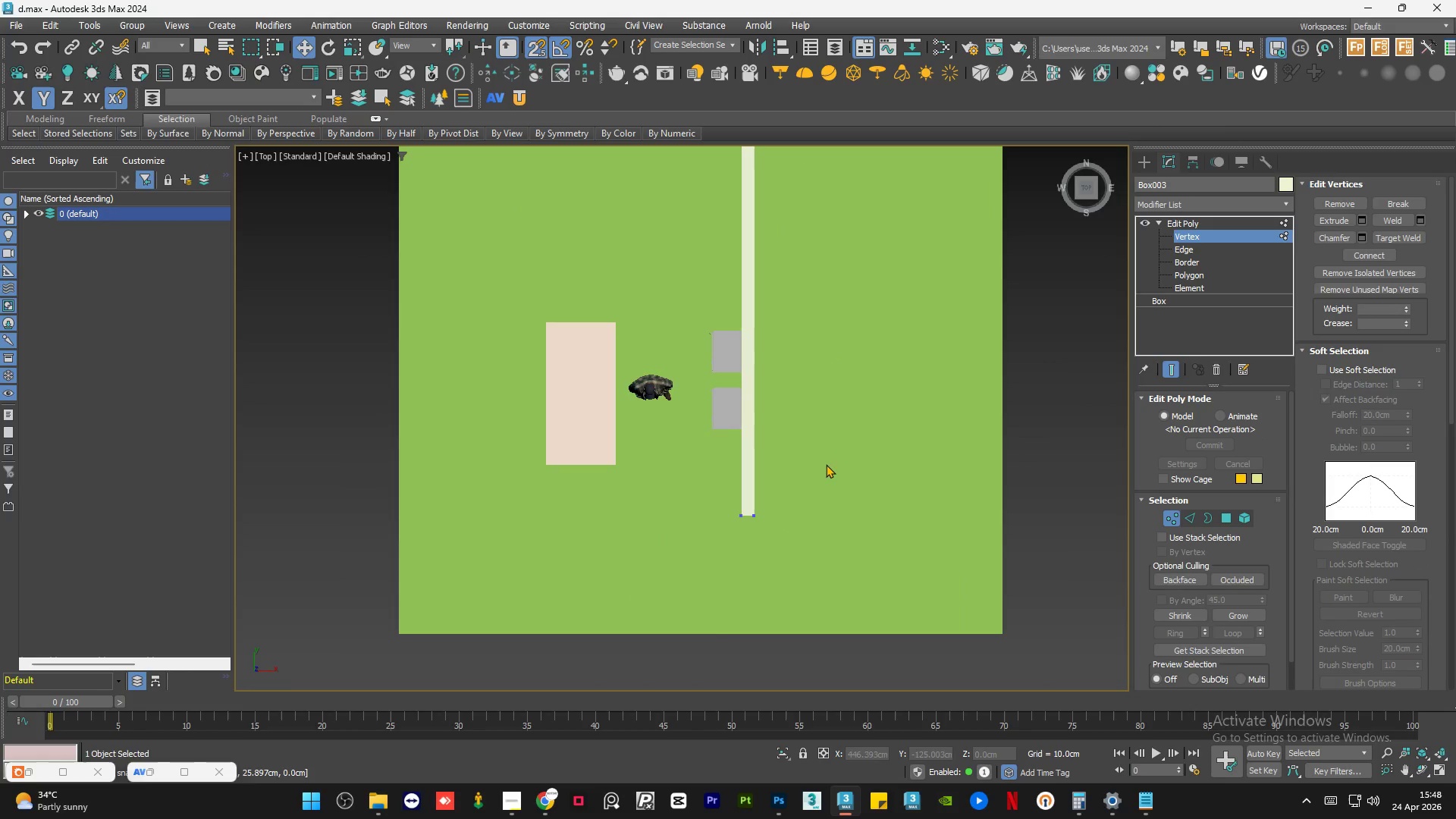 
left_click_drag(start_coordinate=[746, 468], to_coordinate=[1010, 626])
 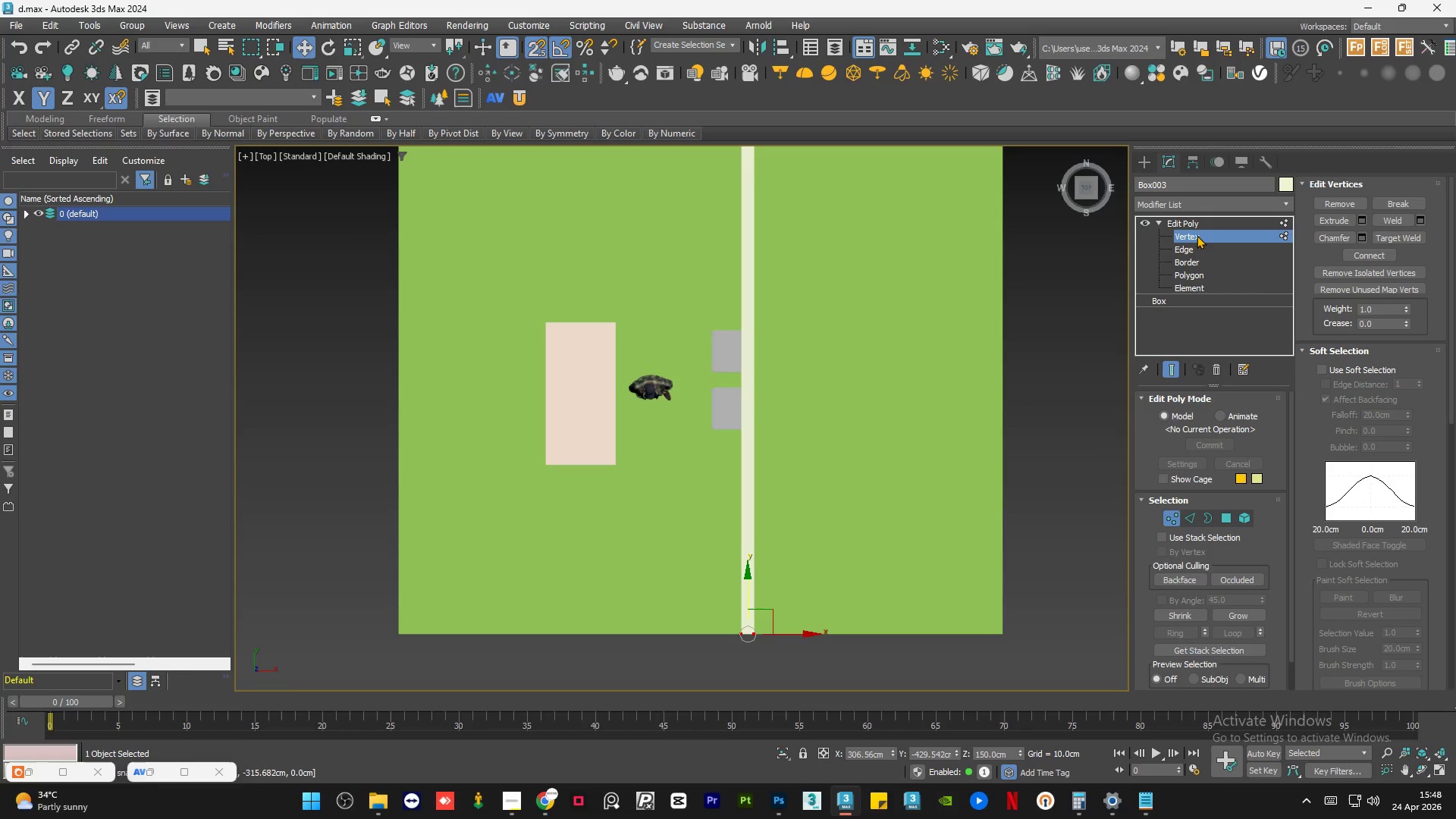 
left_click([1193, 223])
 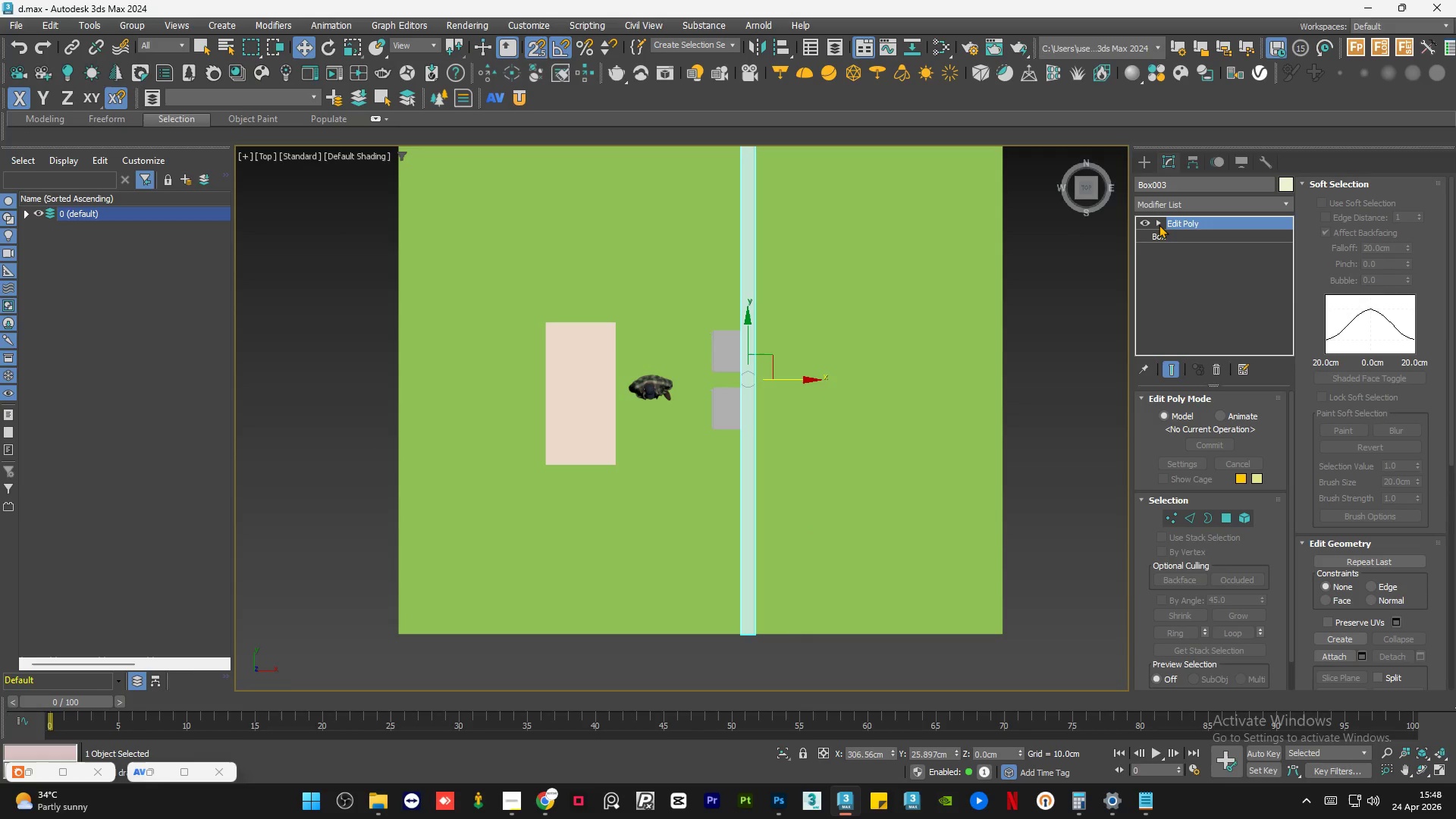 
double_click([1038, 344])
 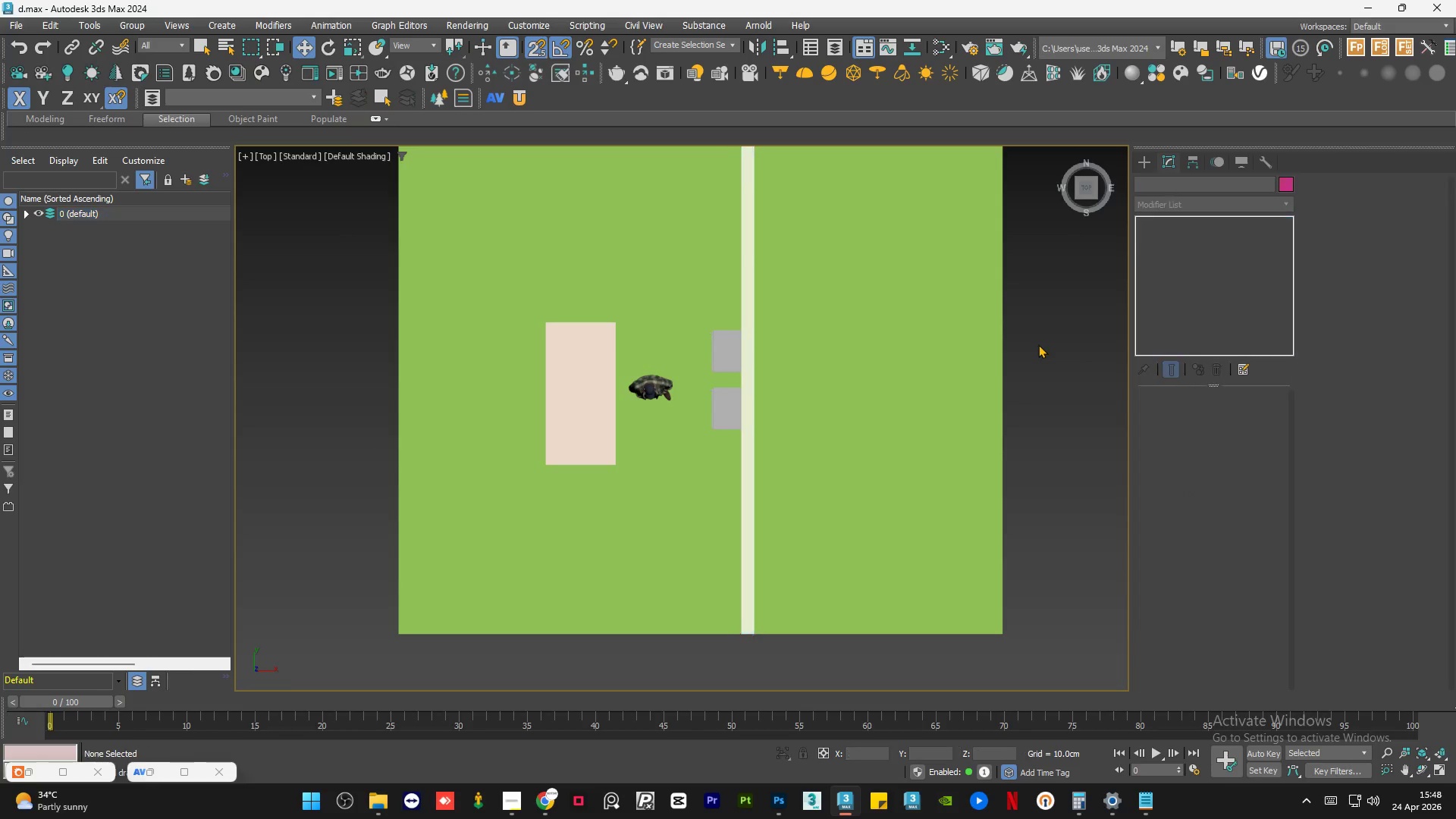 
key(S)
 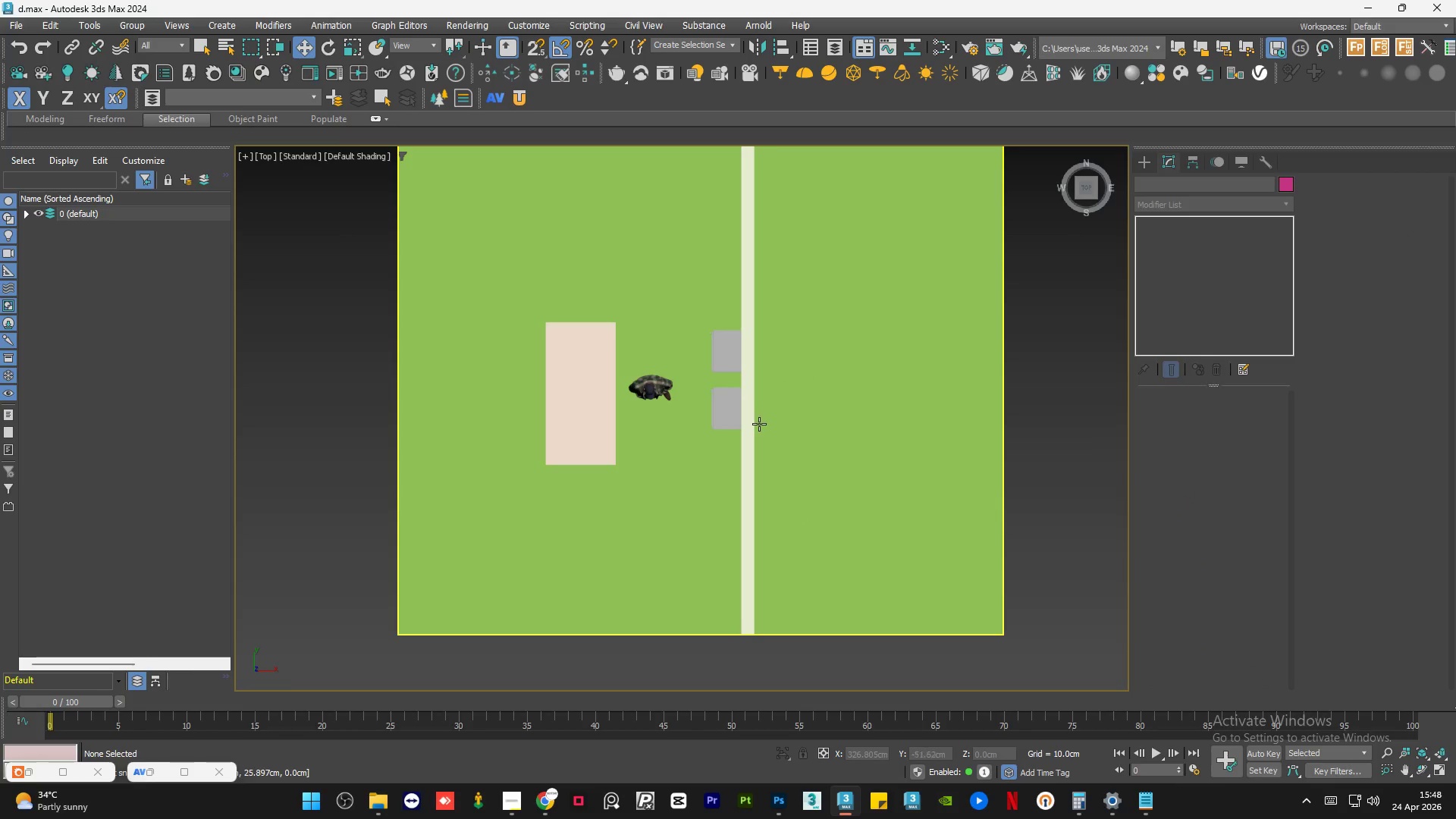 
hold_key(key=AltLeft, duration=0.89)
 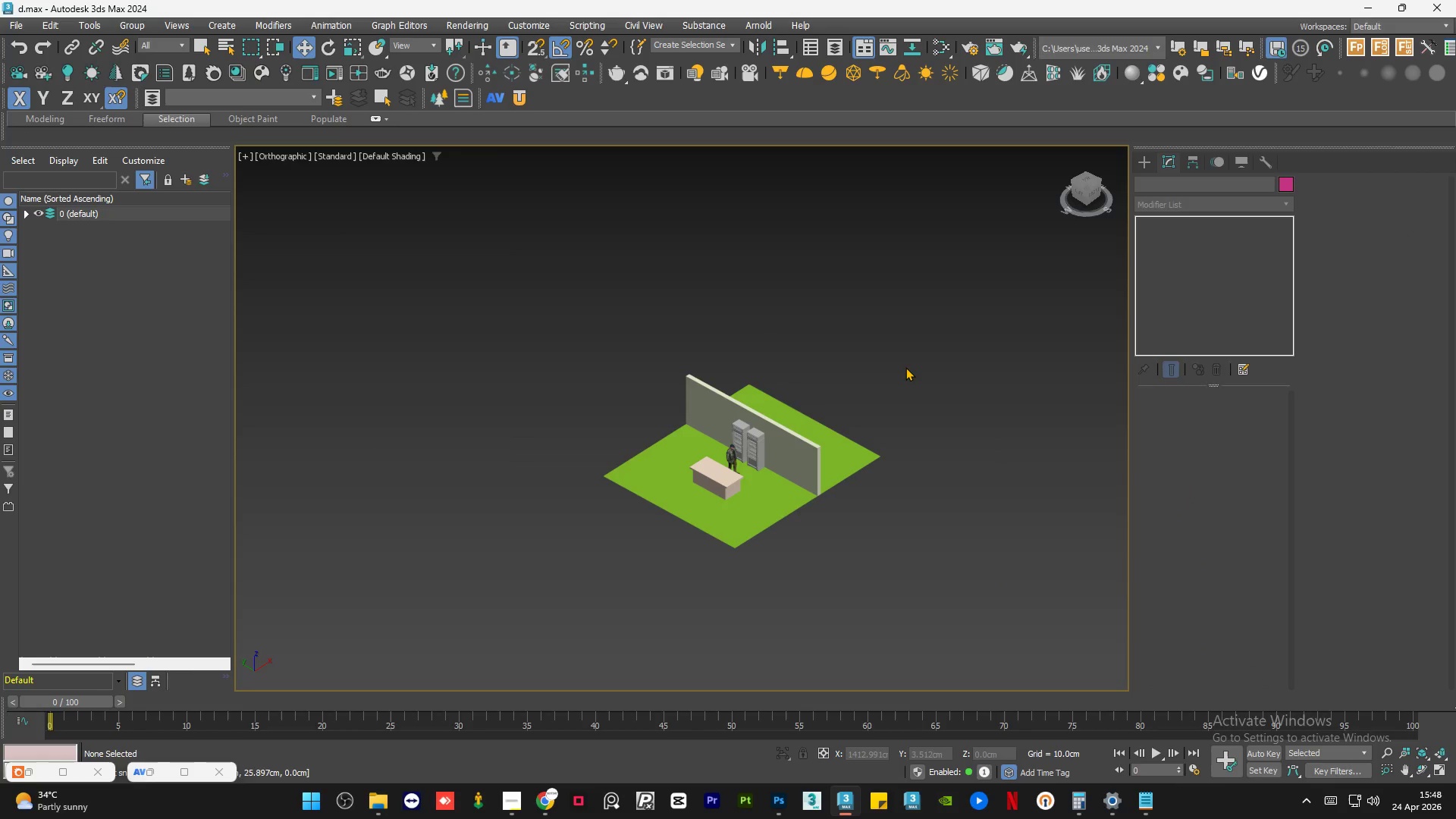 
scroll: coordinate [787, 463], scroll_direction: down, amount: 3.0